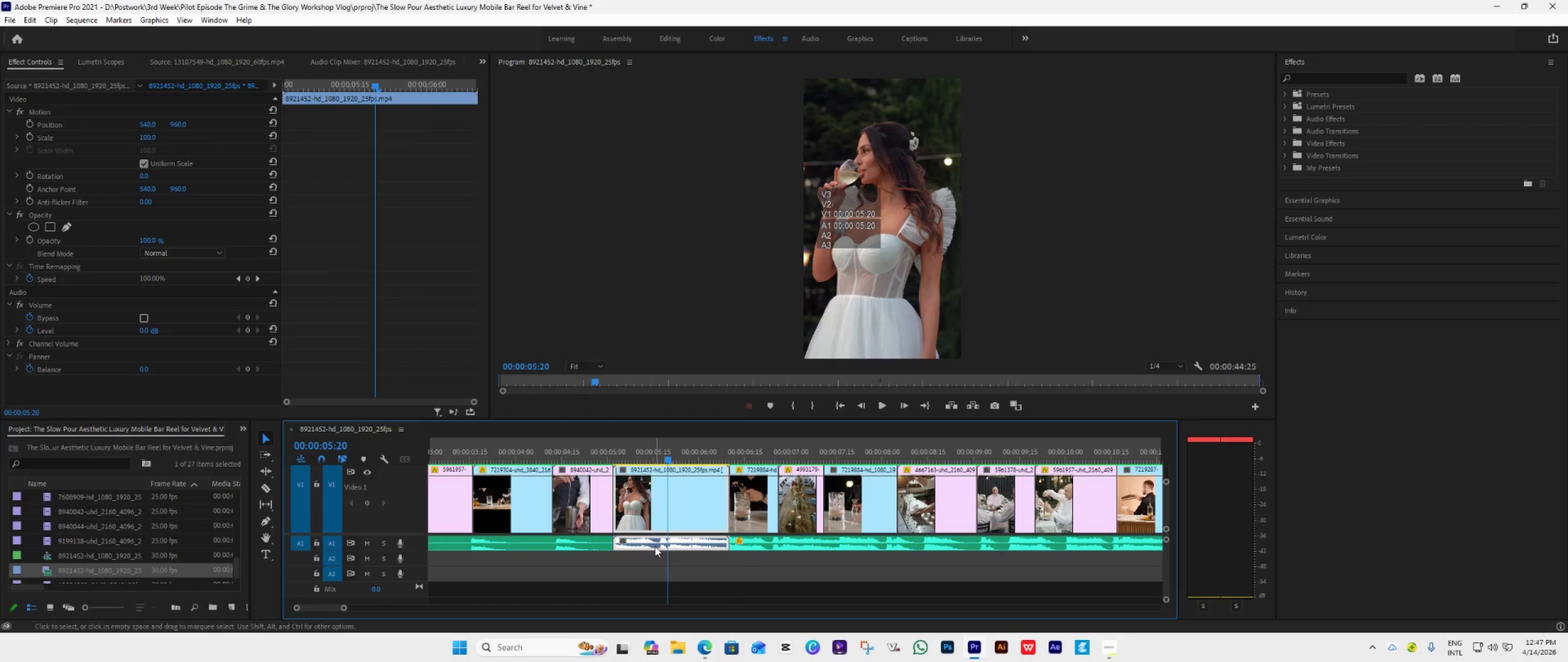 
left_click([655, 546])
 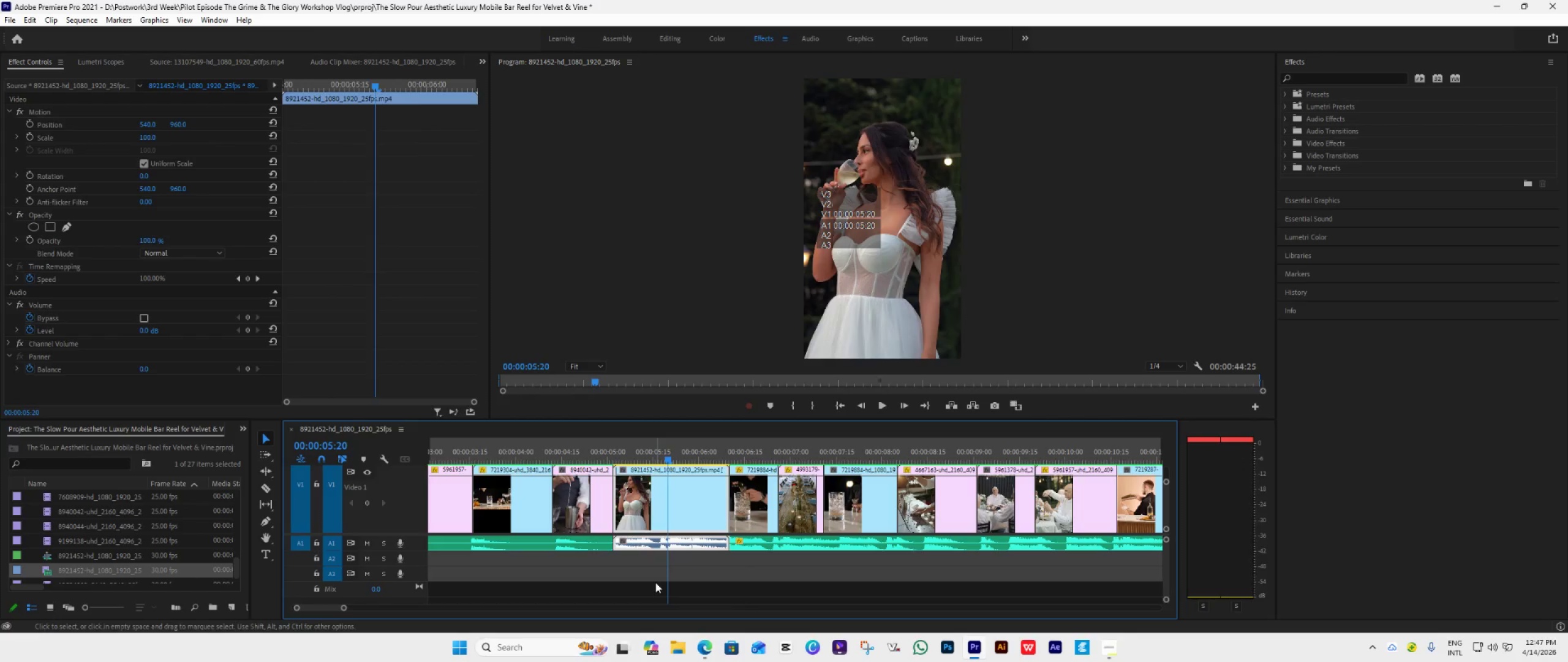 
left_click([655, 582])
 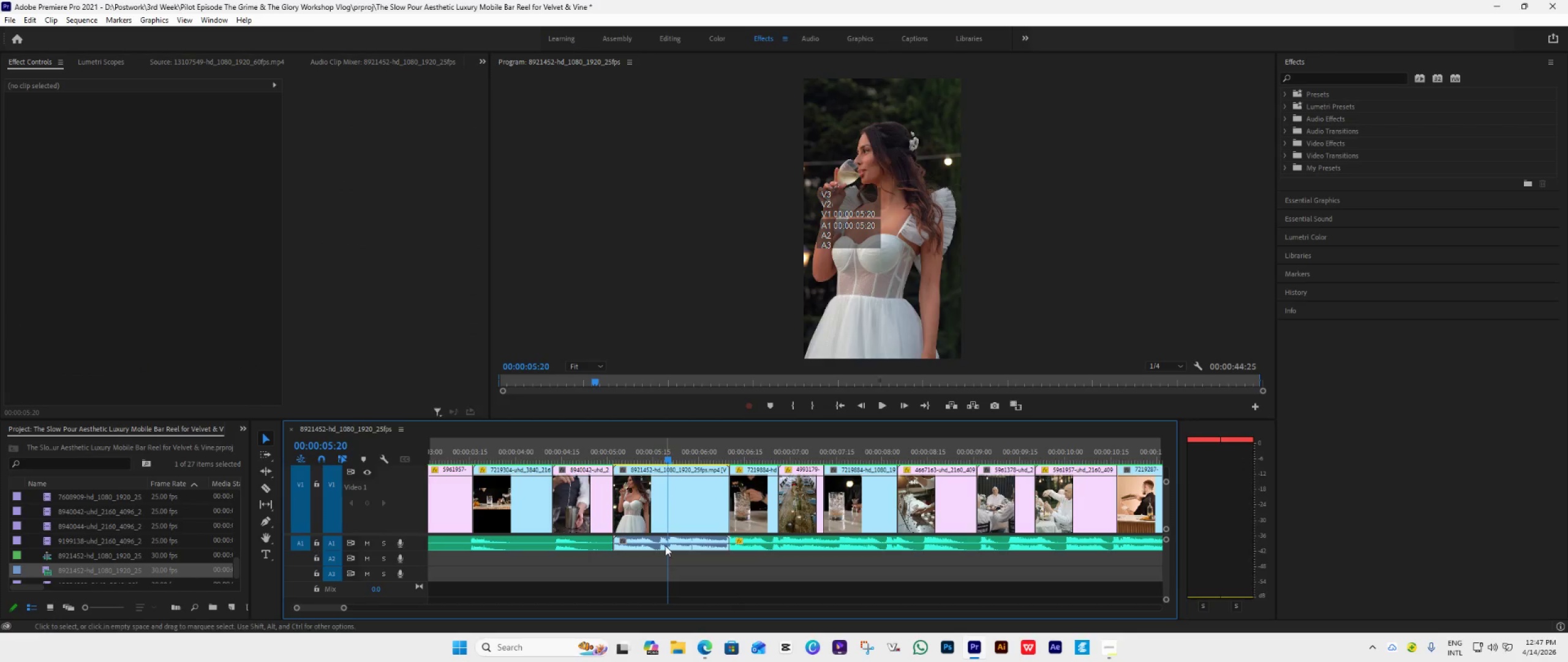 
hold_key(key=AltLeft, duration=1.01)
left_click_drag(start_coordinate=[668, 538], to_coordinate=[662, 565])
 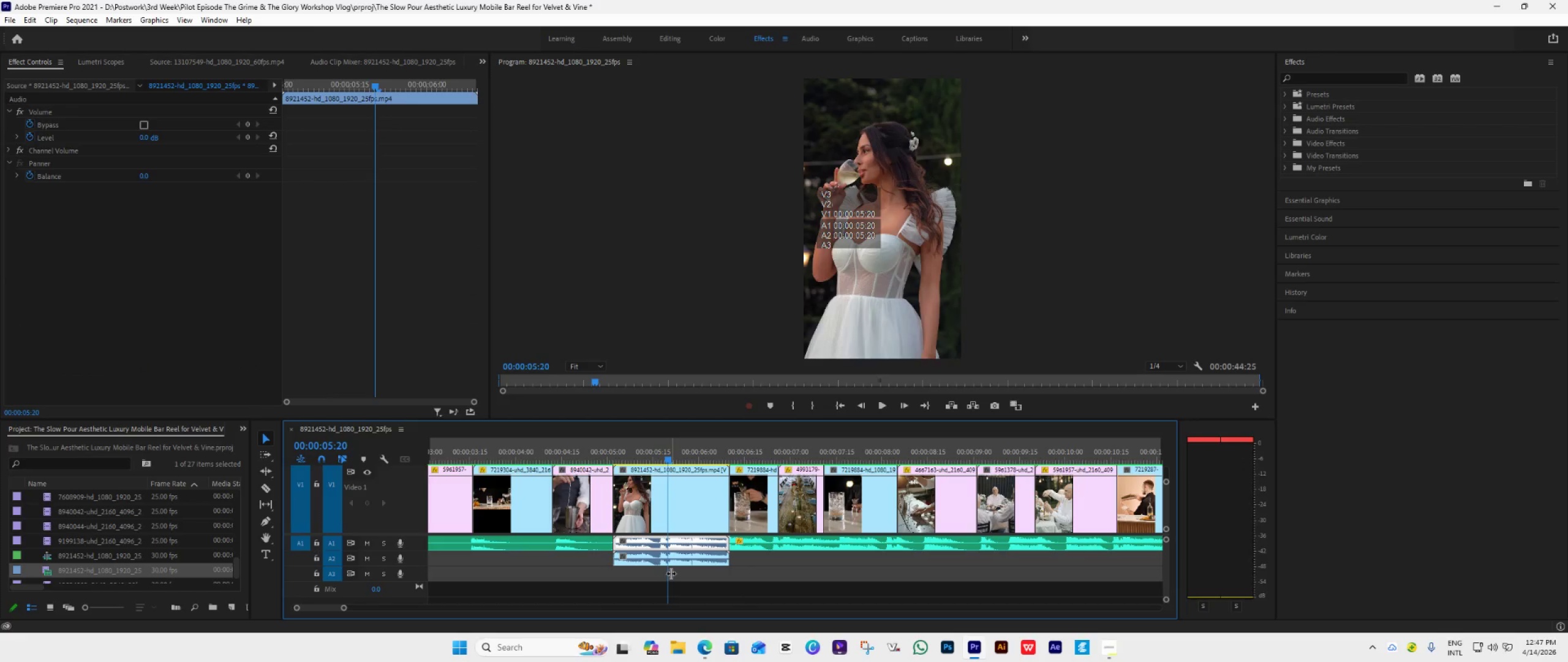 
left_click([672, 573])
 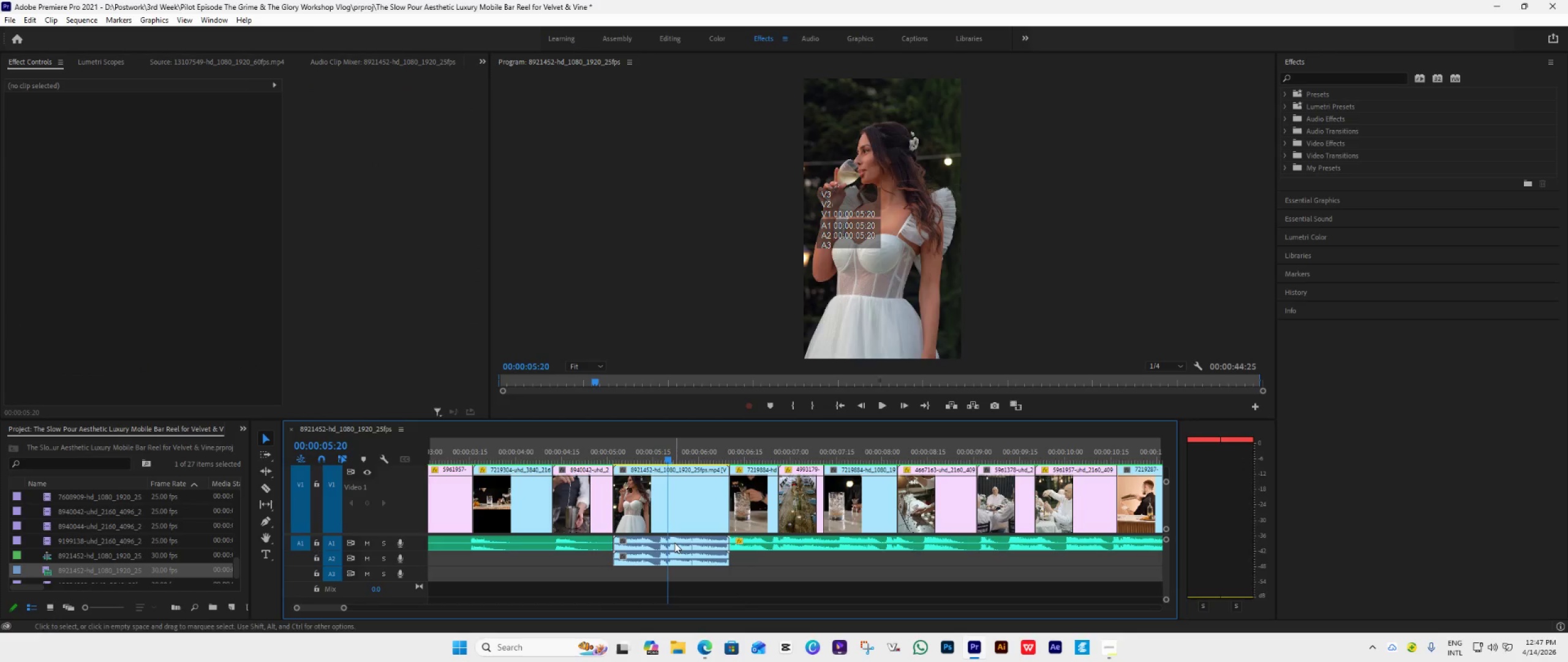 
left_click([674, 542])
 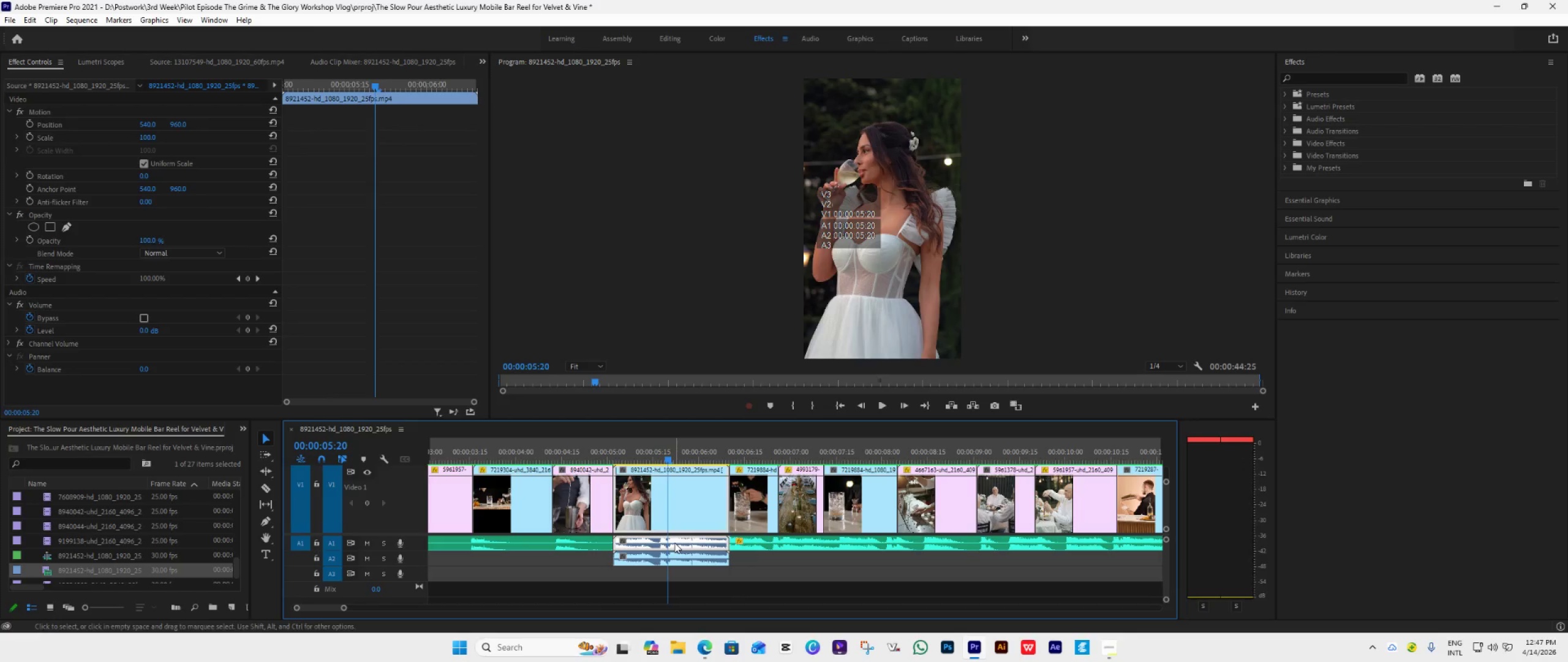 
key(Delete)
 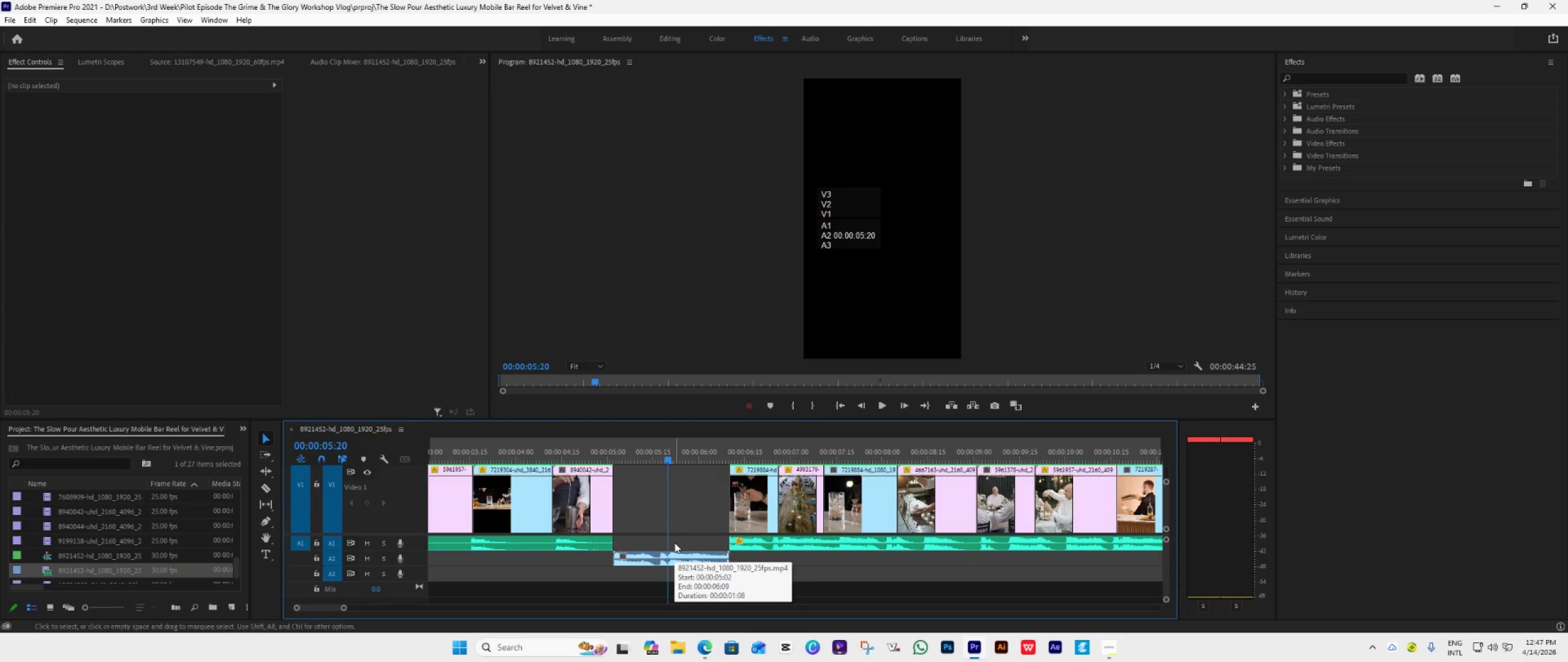 
key(Control+Z)
 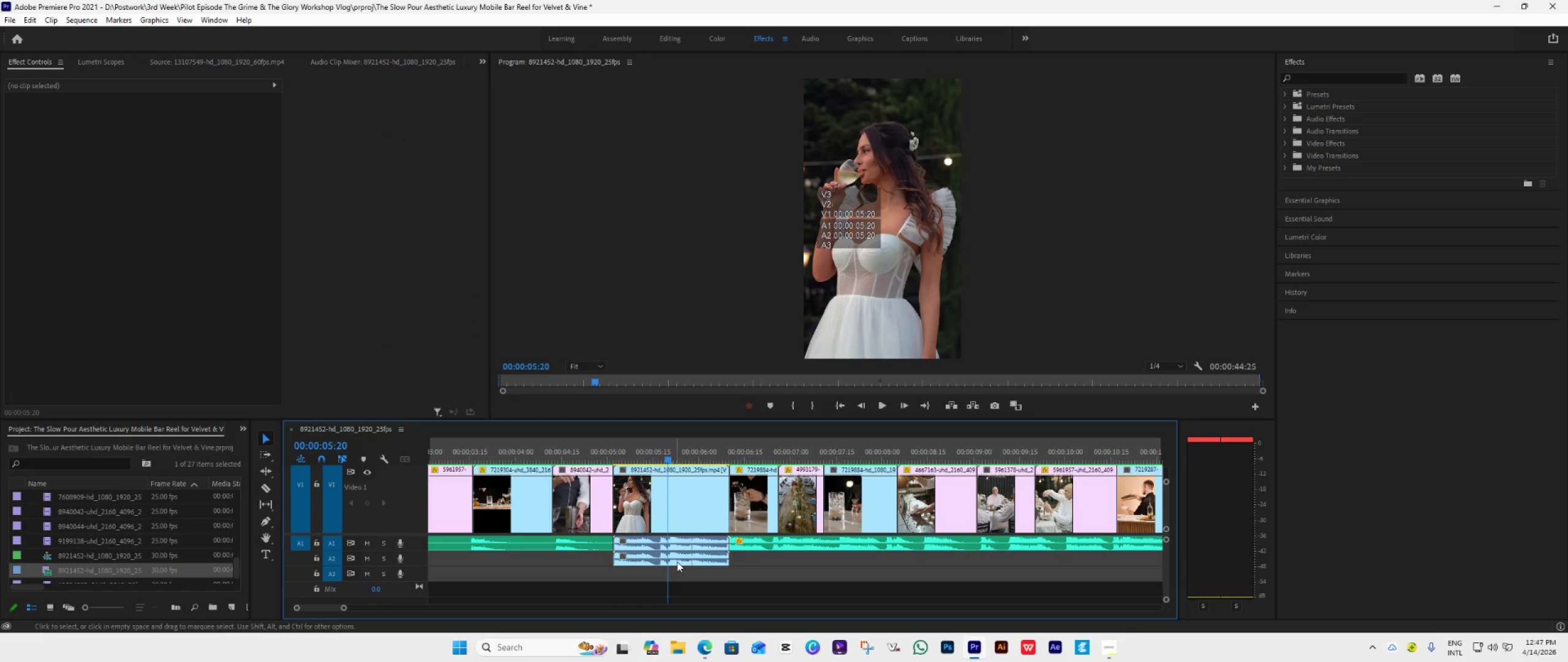 
left_click([679, 560])
 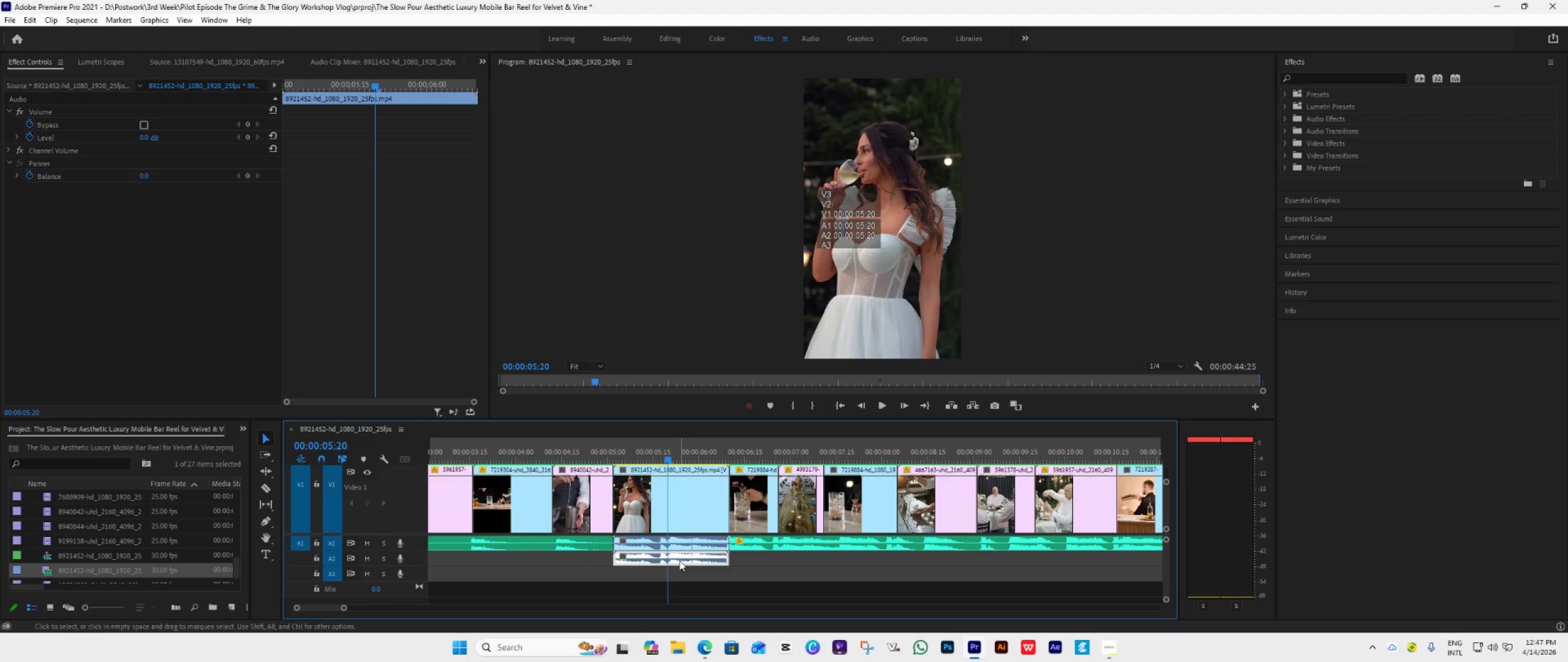 
key(Delete)
 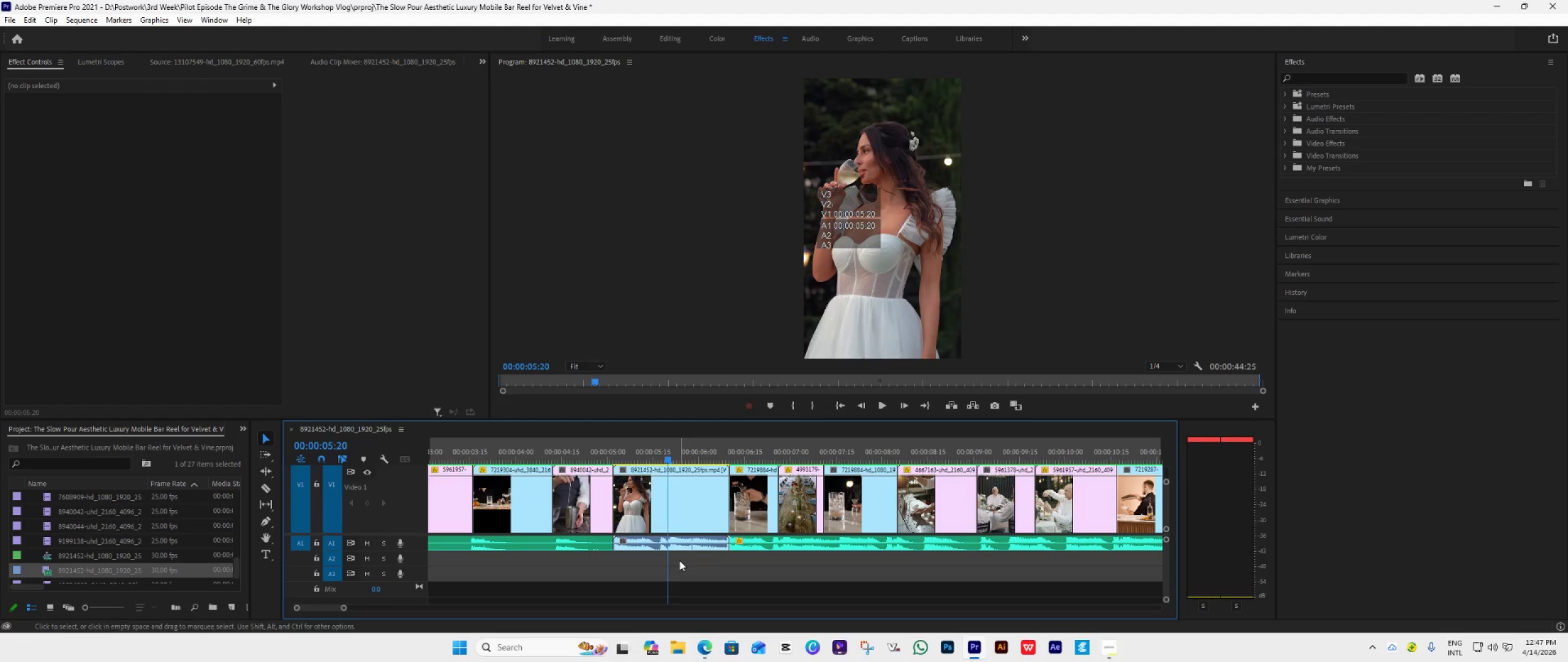 
hold_key(key=AltLeft, duration=0.6)
left_click([679, 547])
 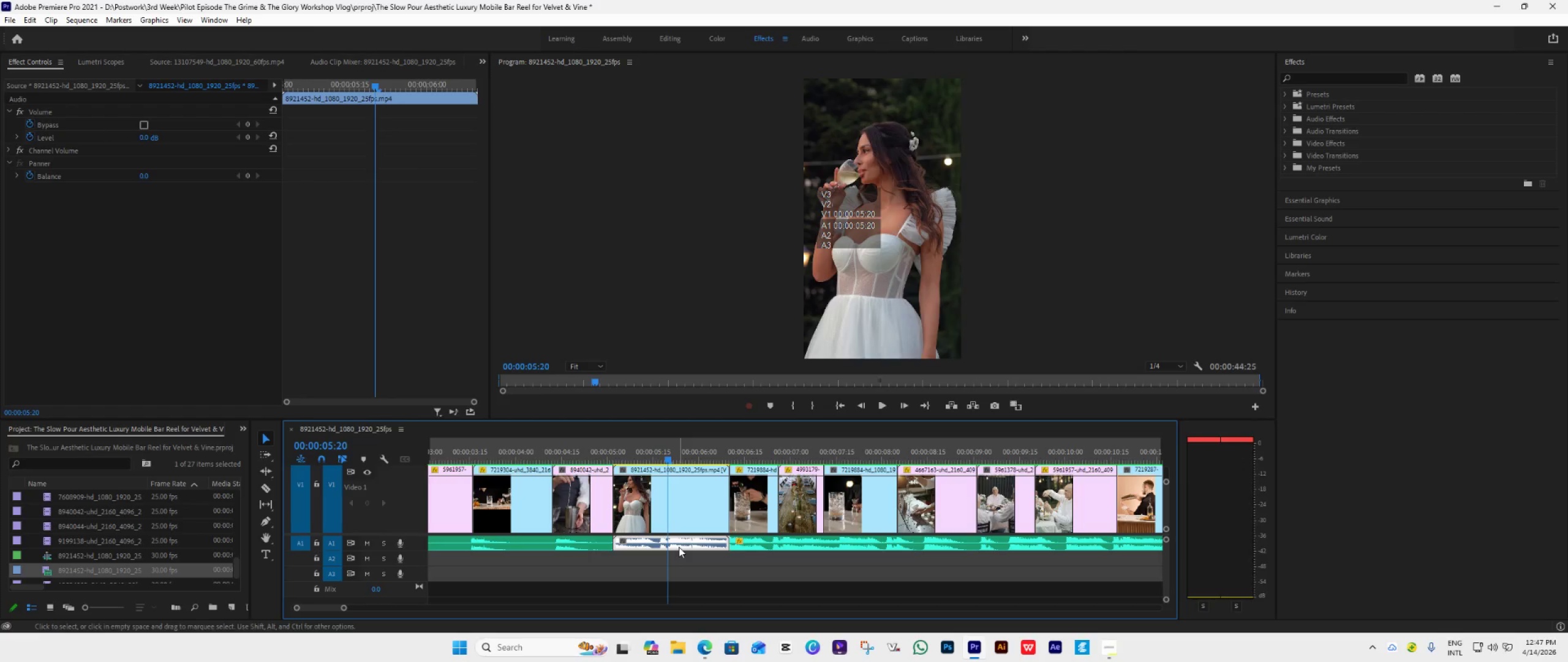 
key(Delete)
 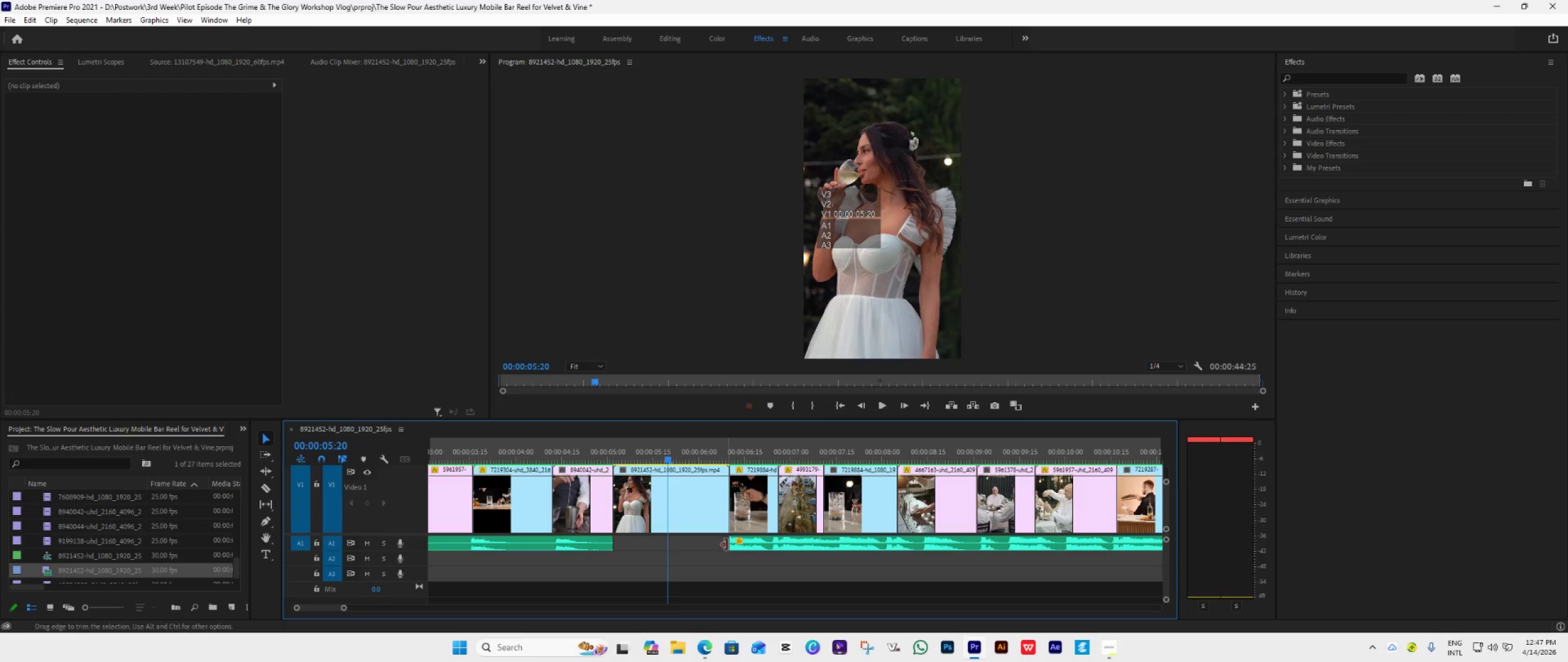 
left_click_drag(start_coordinate=[726, 545], to_coordinate=[575, 575])
 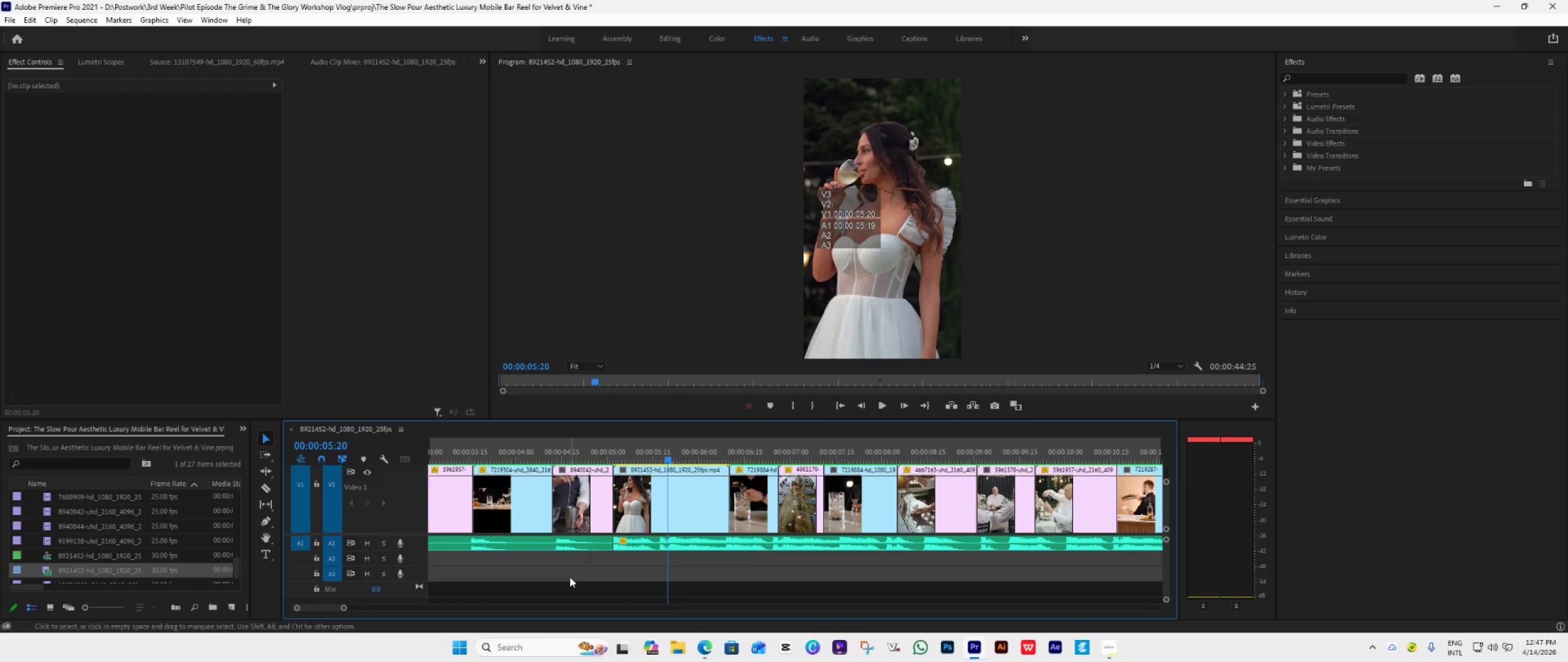 
key(Space)
 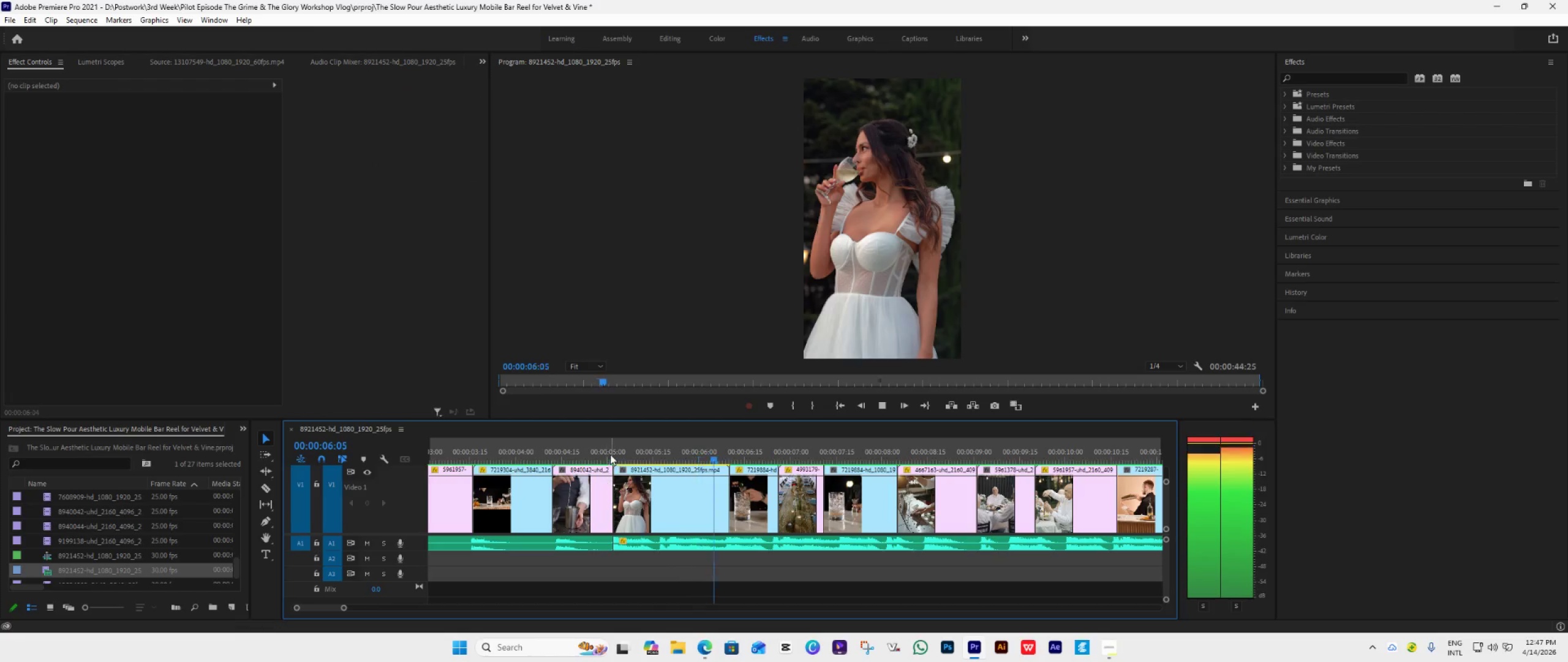 
left_click([609, 453])
 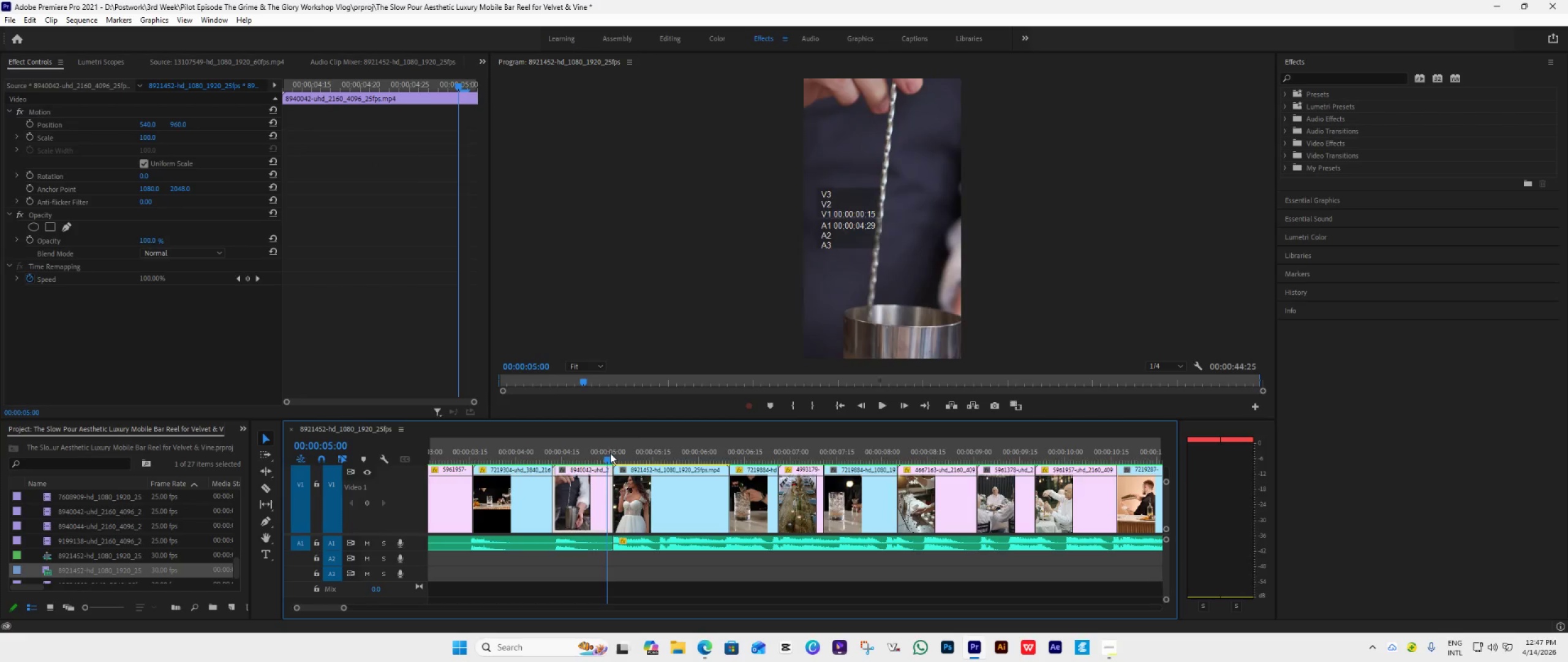 
key(Space)
 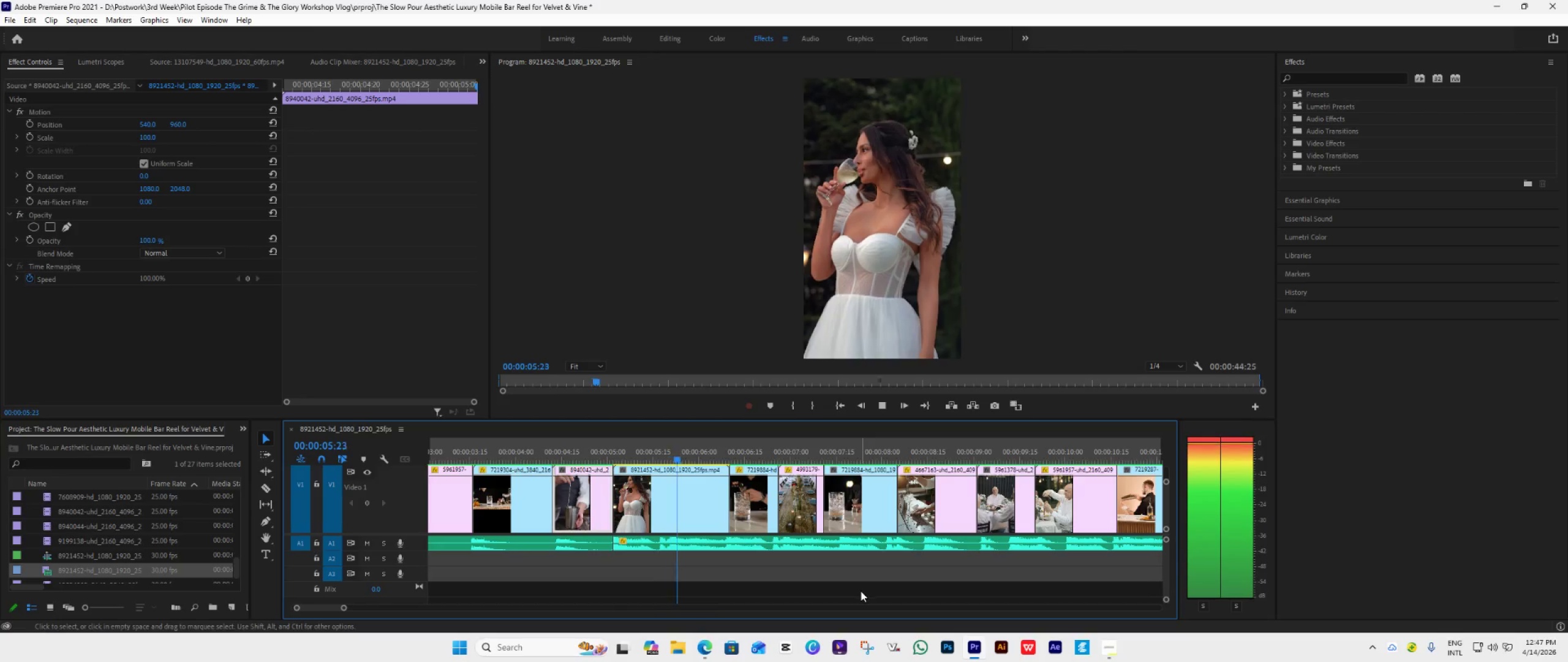 
hold_key(key=AltLeft, duration=0.54)
scroll: coordinate [861, 591], scroll_direction: down, amount: 8.0
 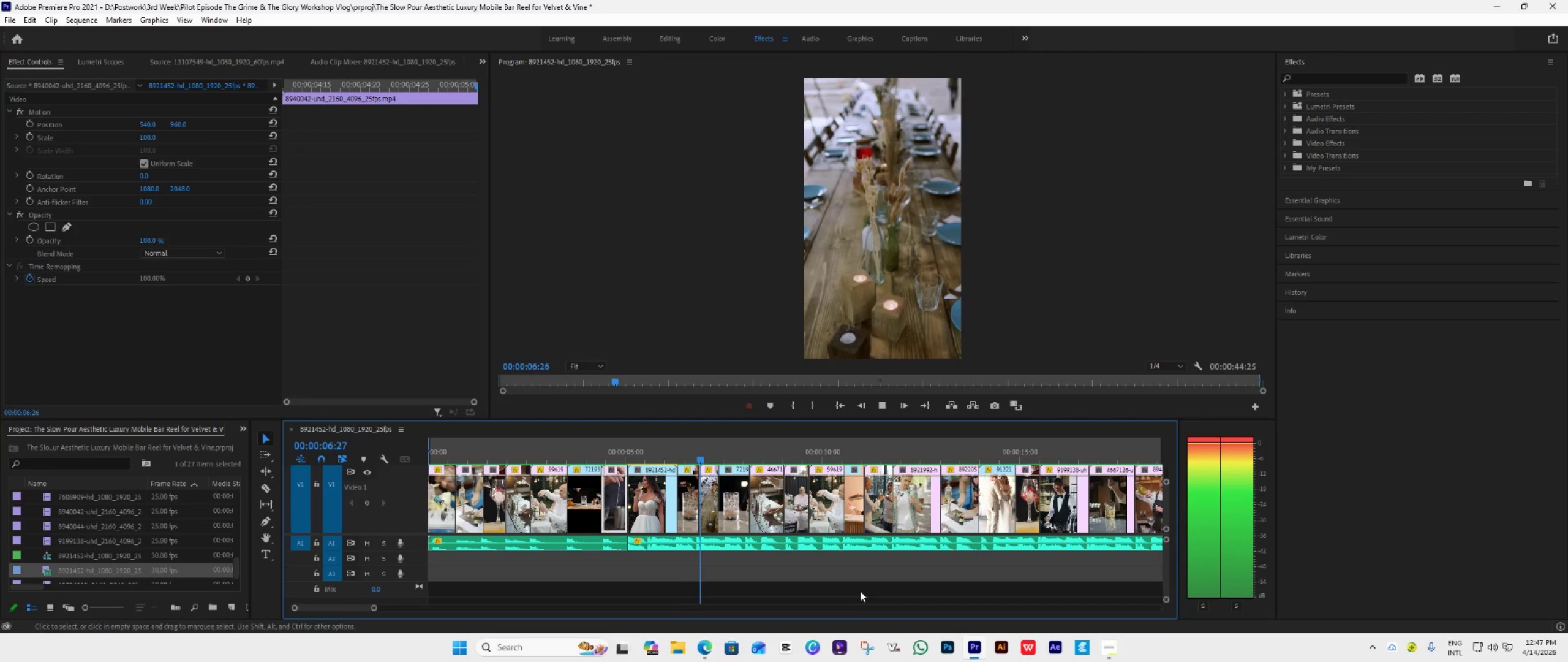 
key(Space)
 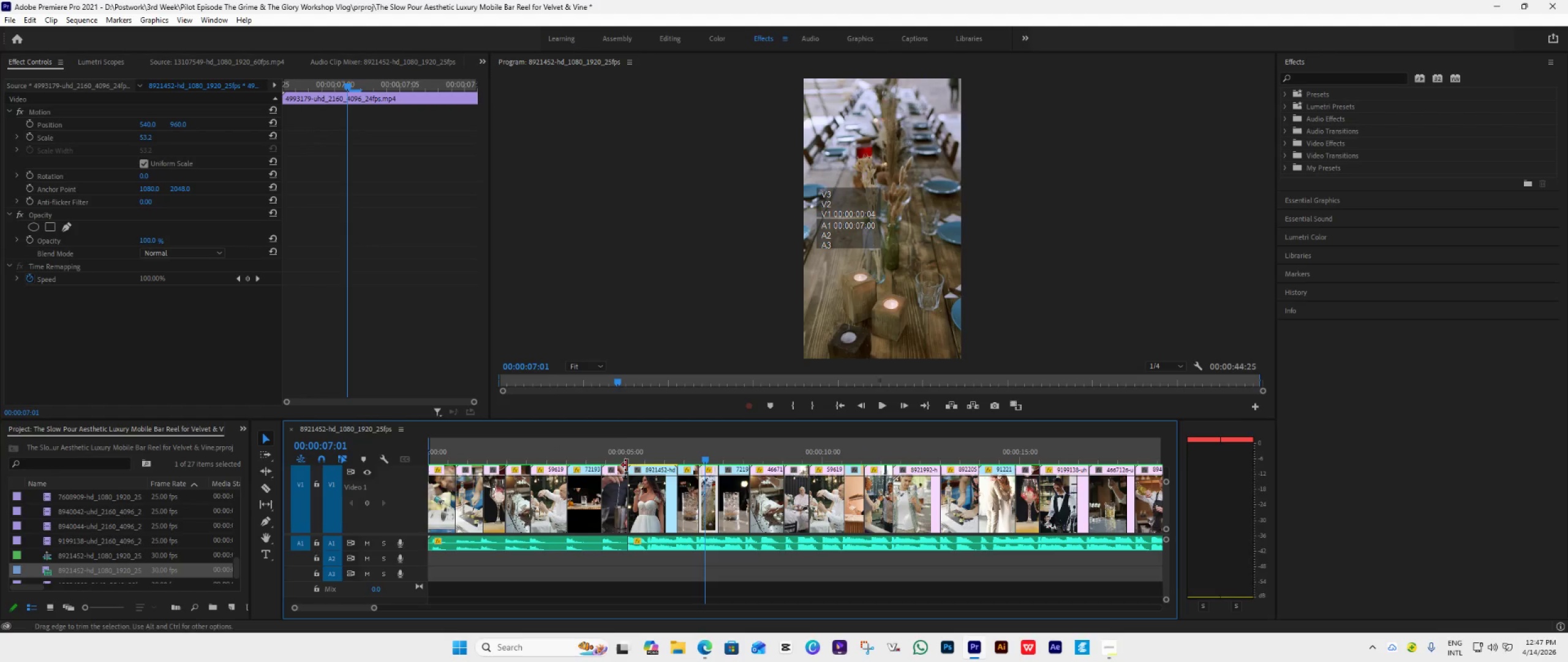 
left_click([627, 460])
 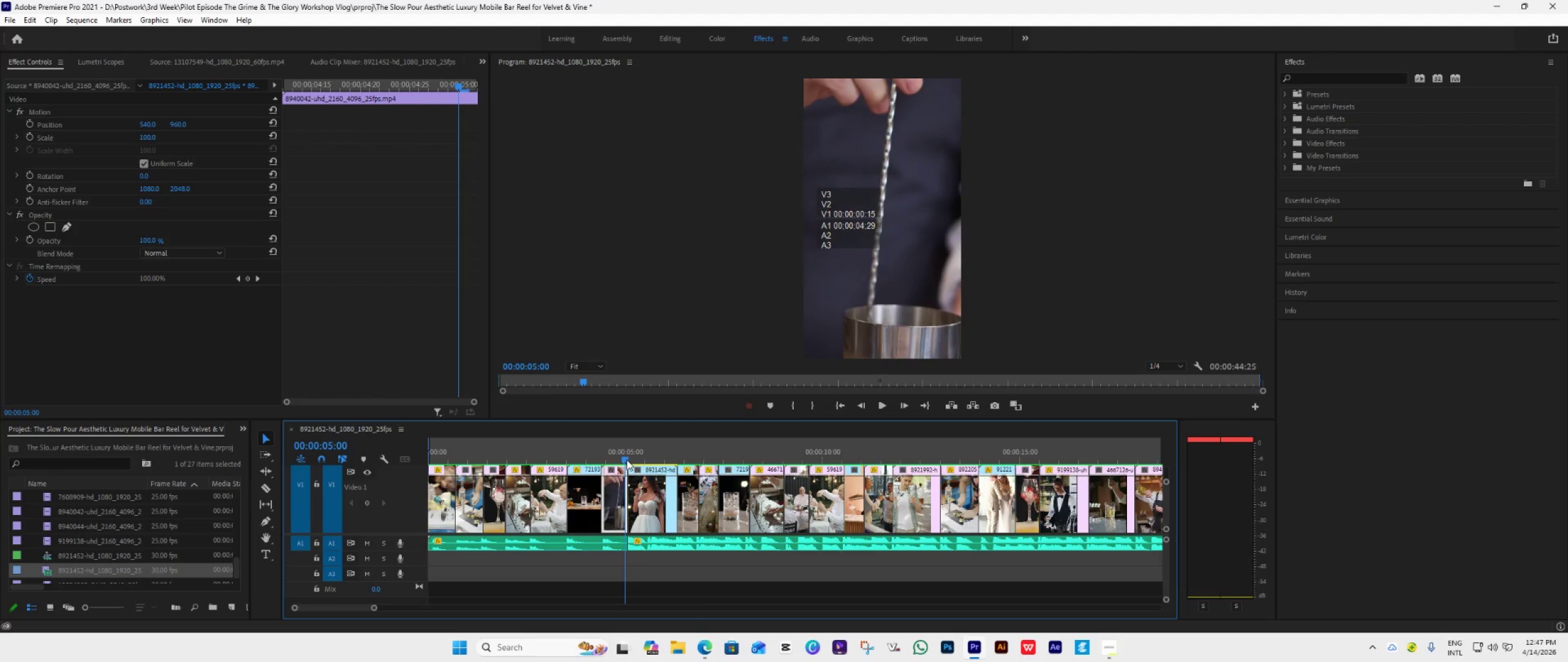 
key(Space)
 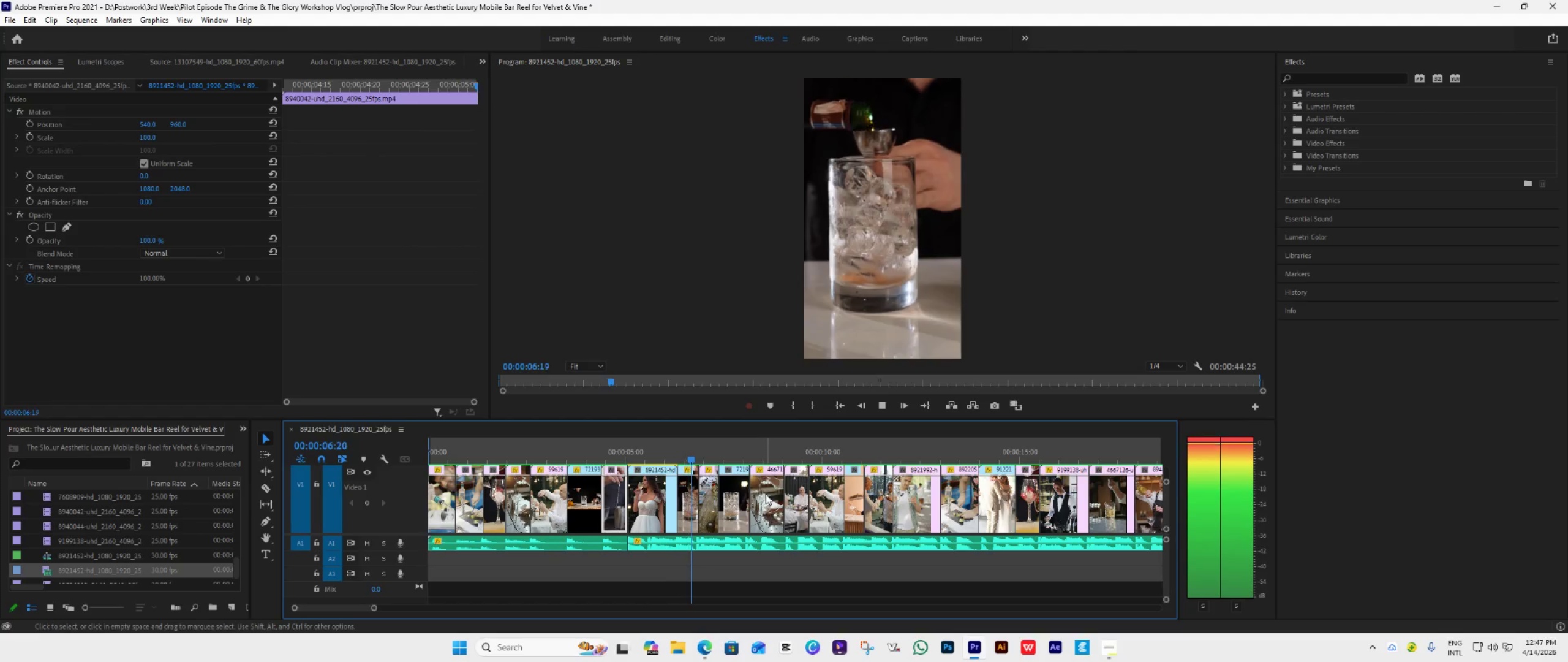 
key(Alt+AltLeft)
 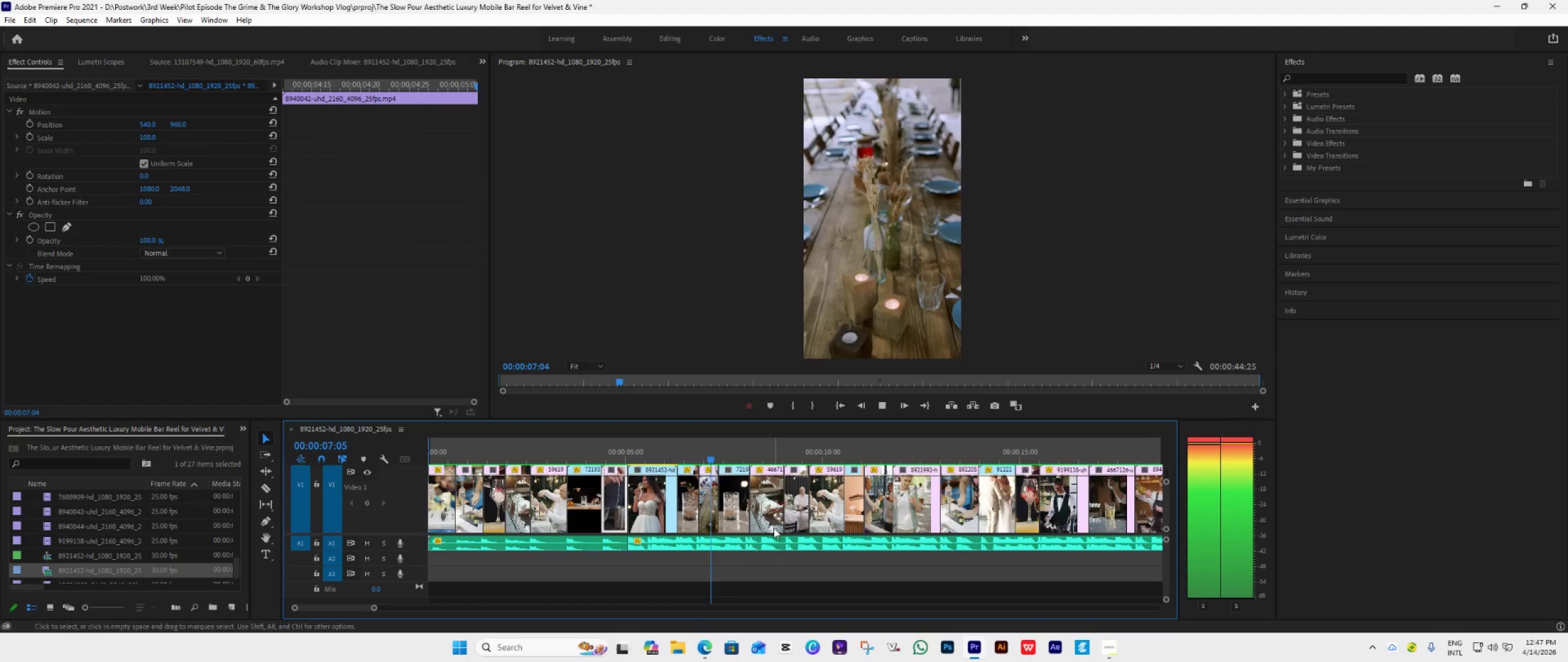 
scroll: coordinate [774, 528], scroll_direction: down, amount: 4.0
 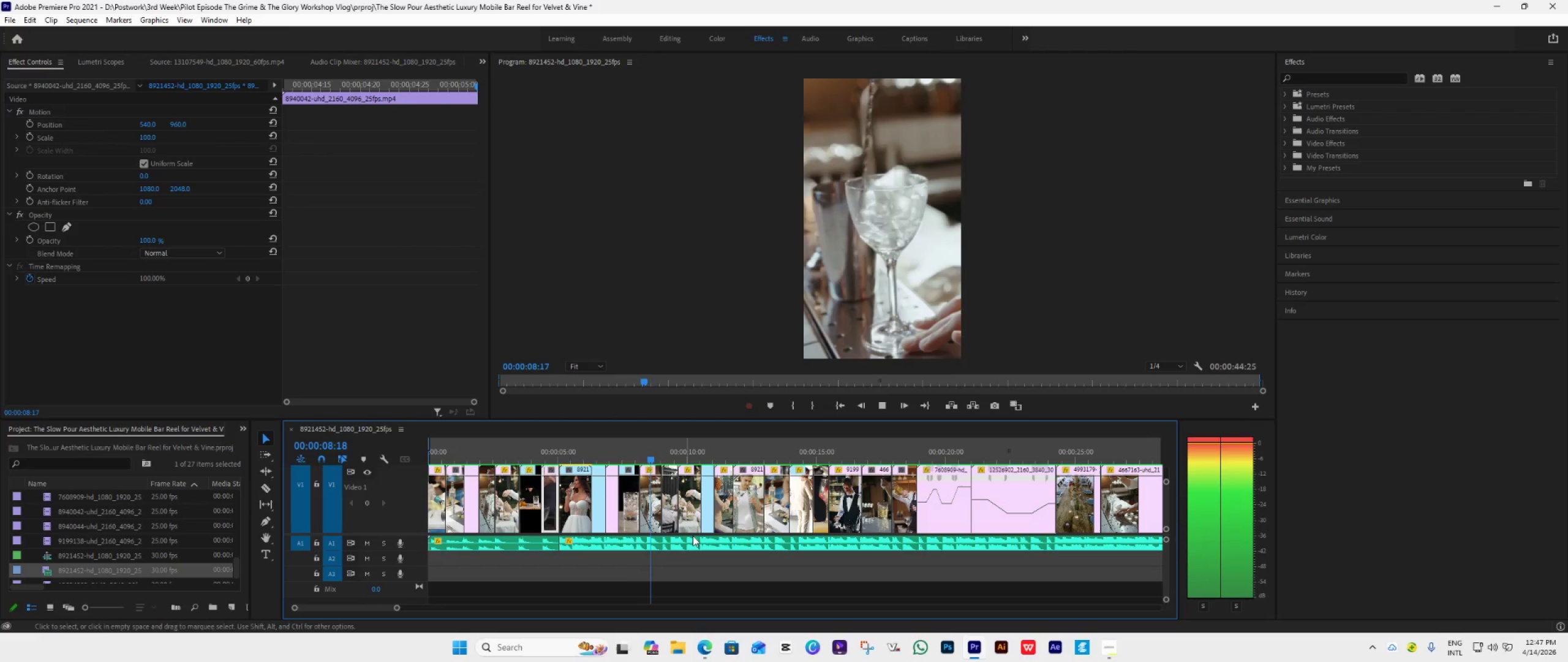 
key(Space)
 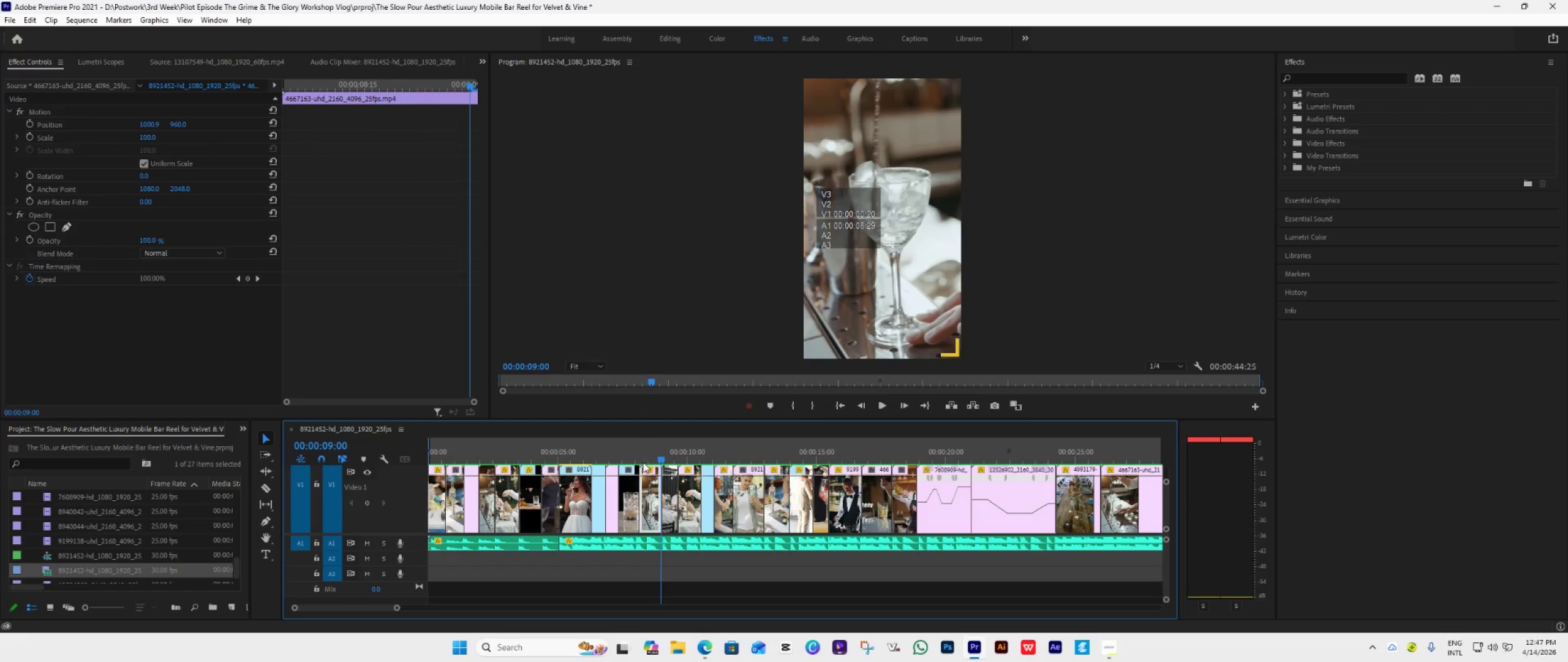 
left_click_drag(start_coordinate=[660, 458], to_coordinate=[587, 493])
 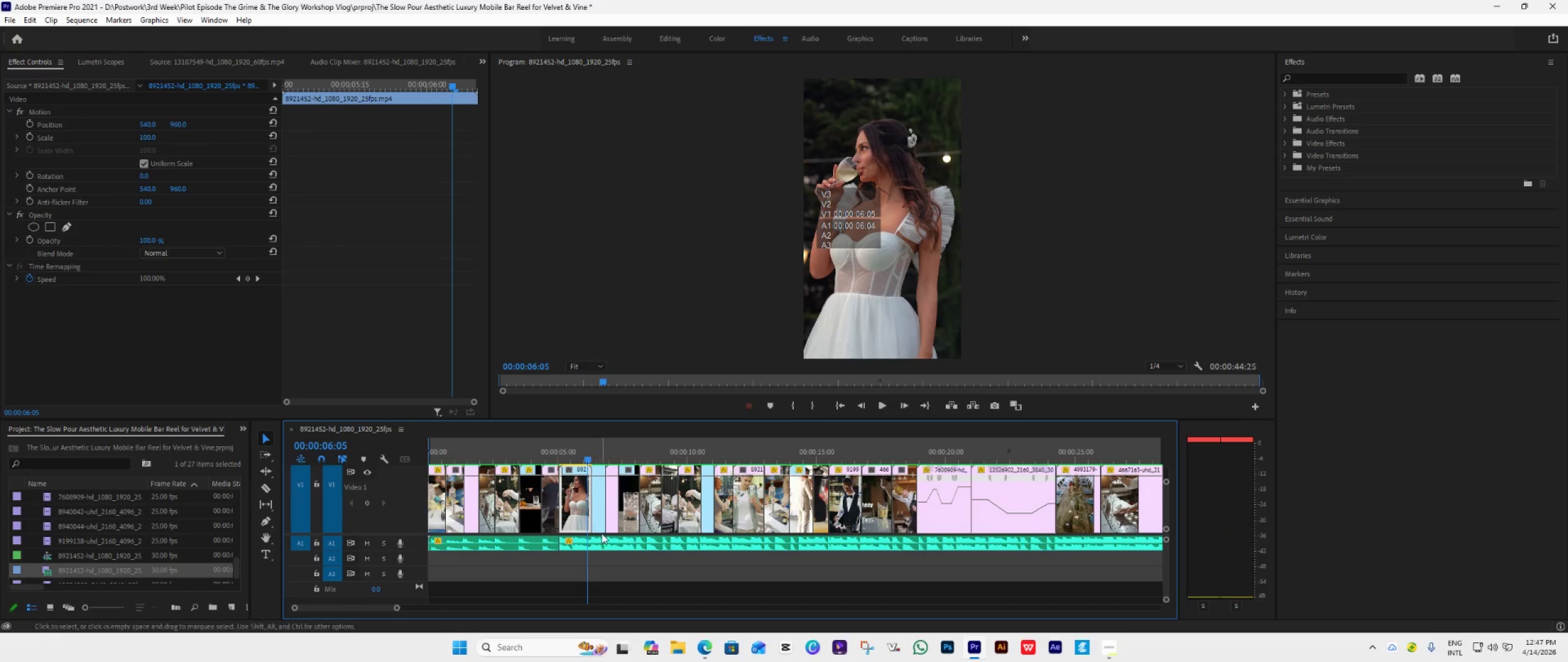 
key(Space)
 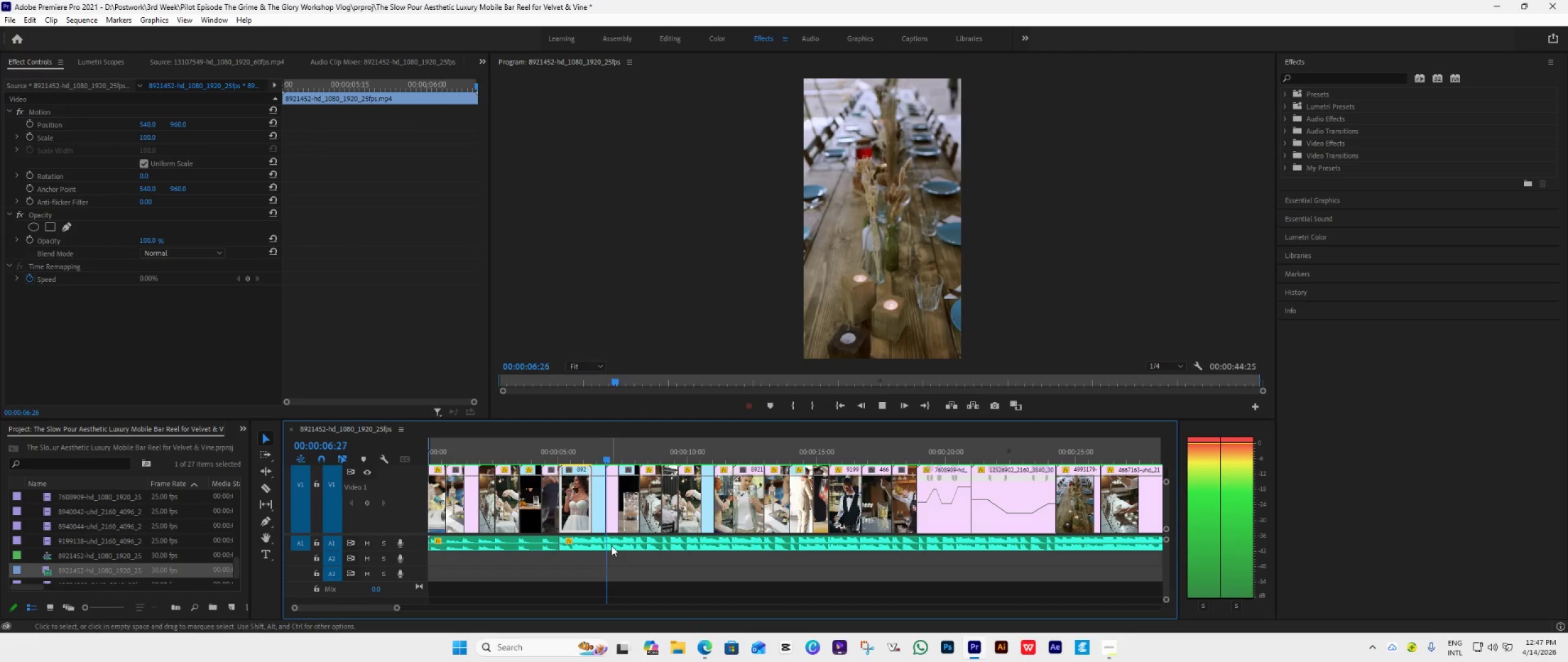 
key(Space)
 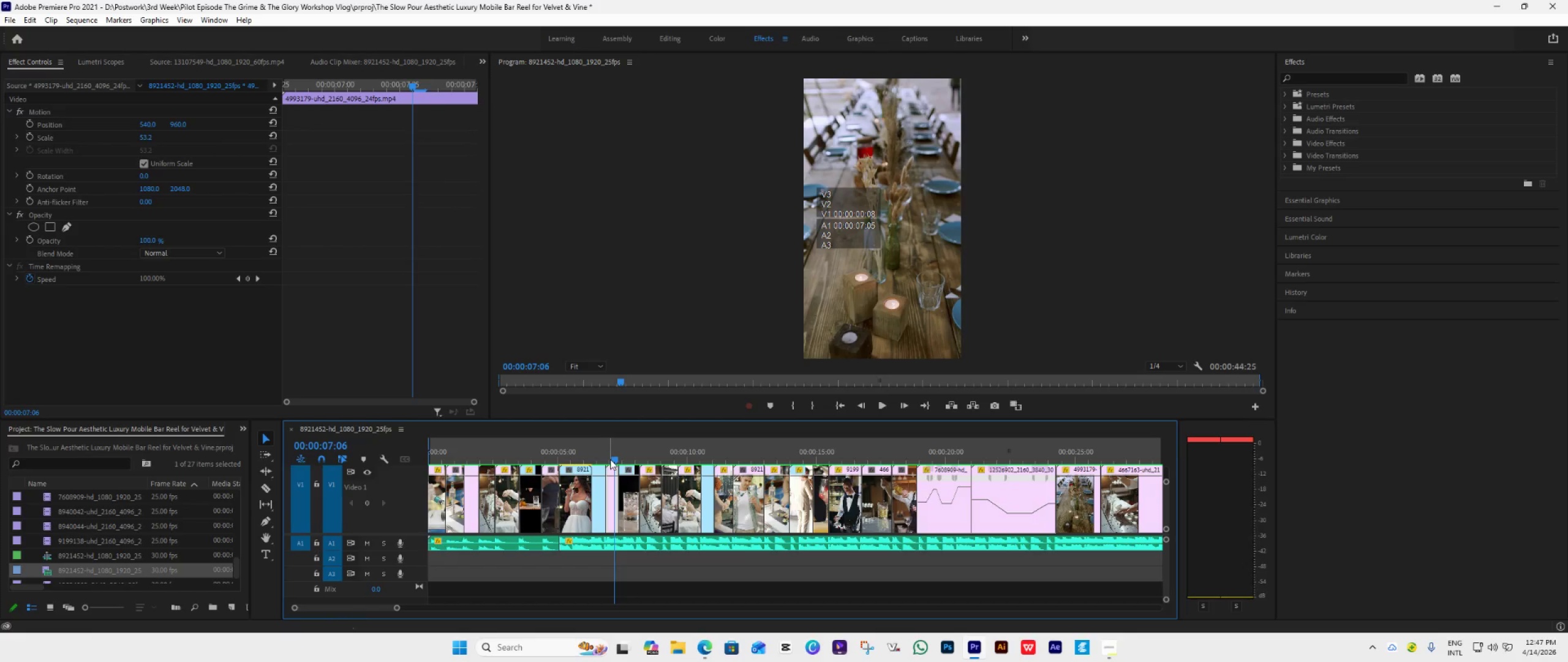 
left_click_drag(start_coordinate=[610, 459], to_coordinate=[601, 468])
 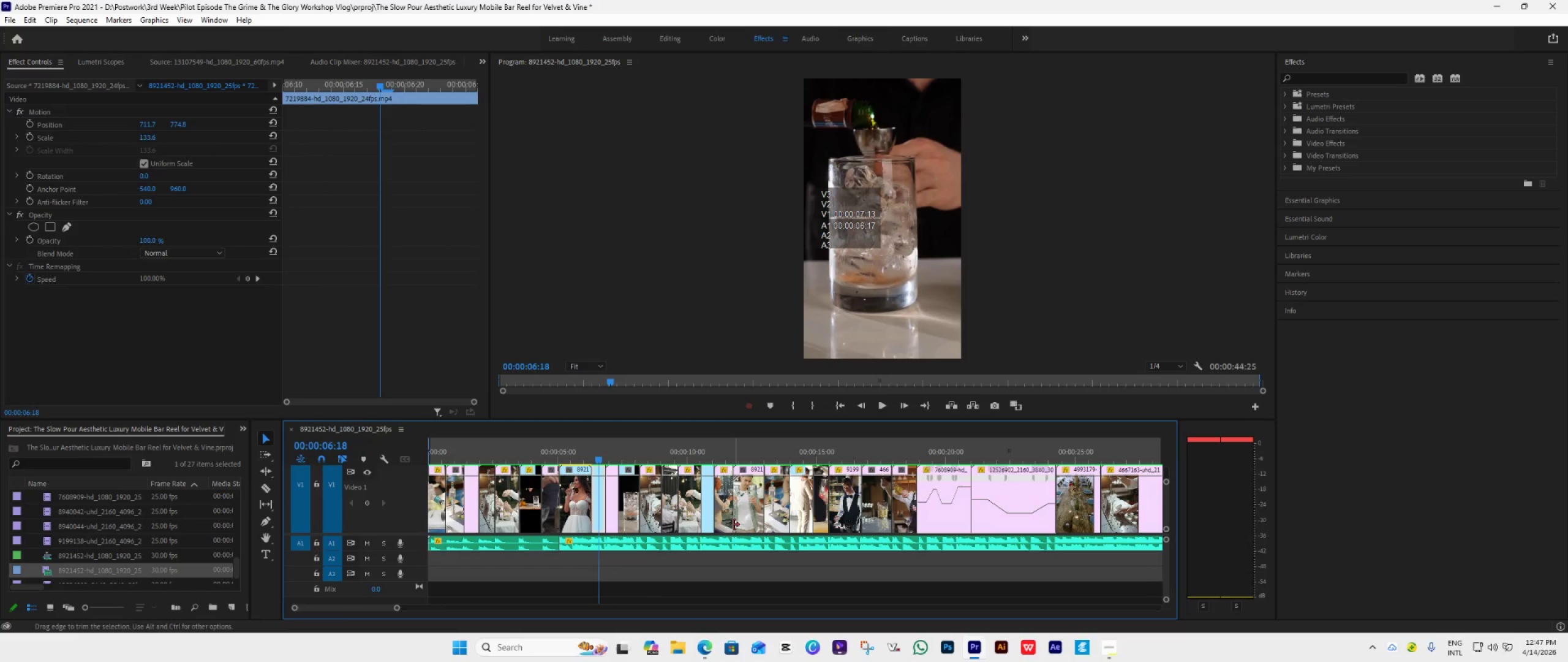 
key(Space)
 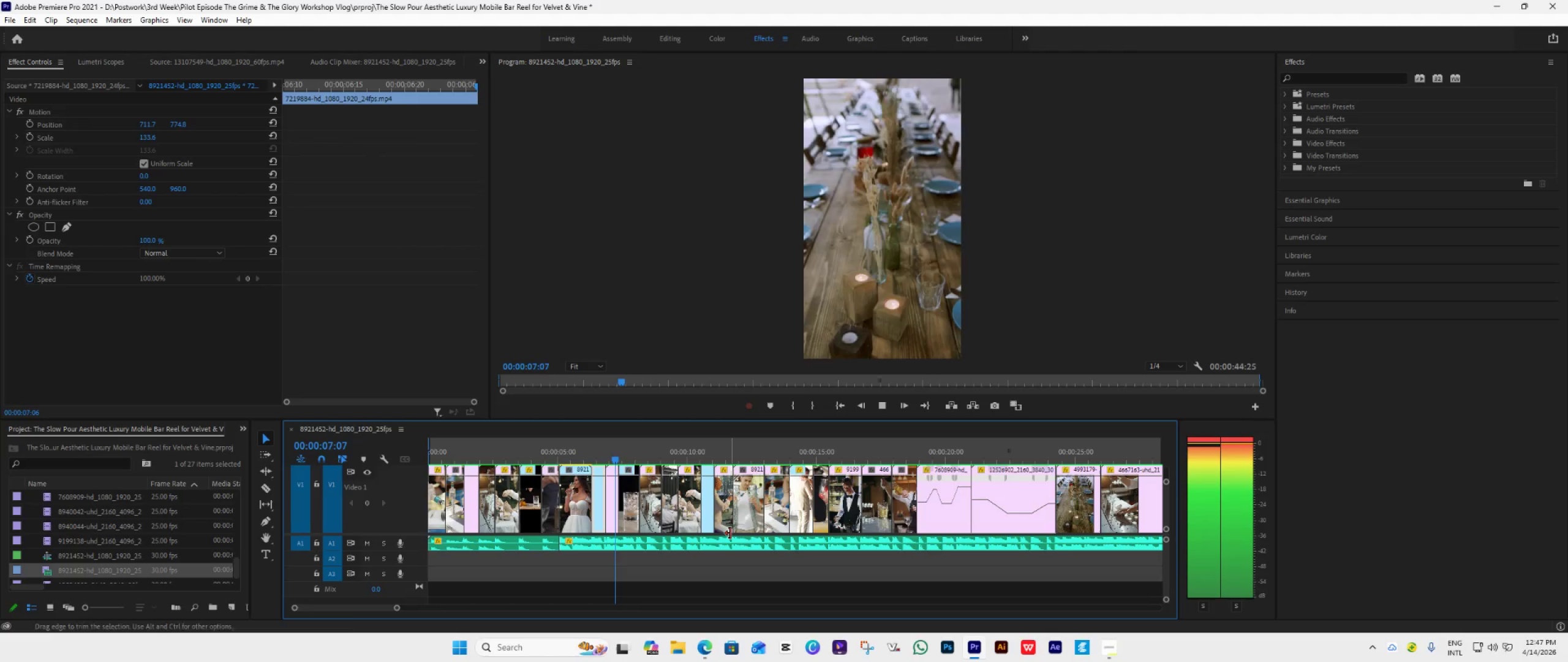 
hold_key(key=AltLeft, duration=0.38)
scroll: coordinate [756, 535], scroll_direction: down, amount: 8.0
 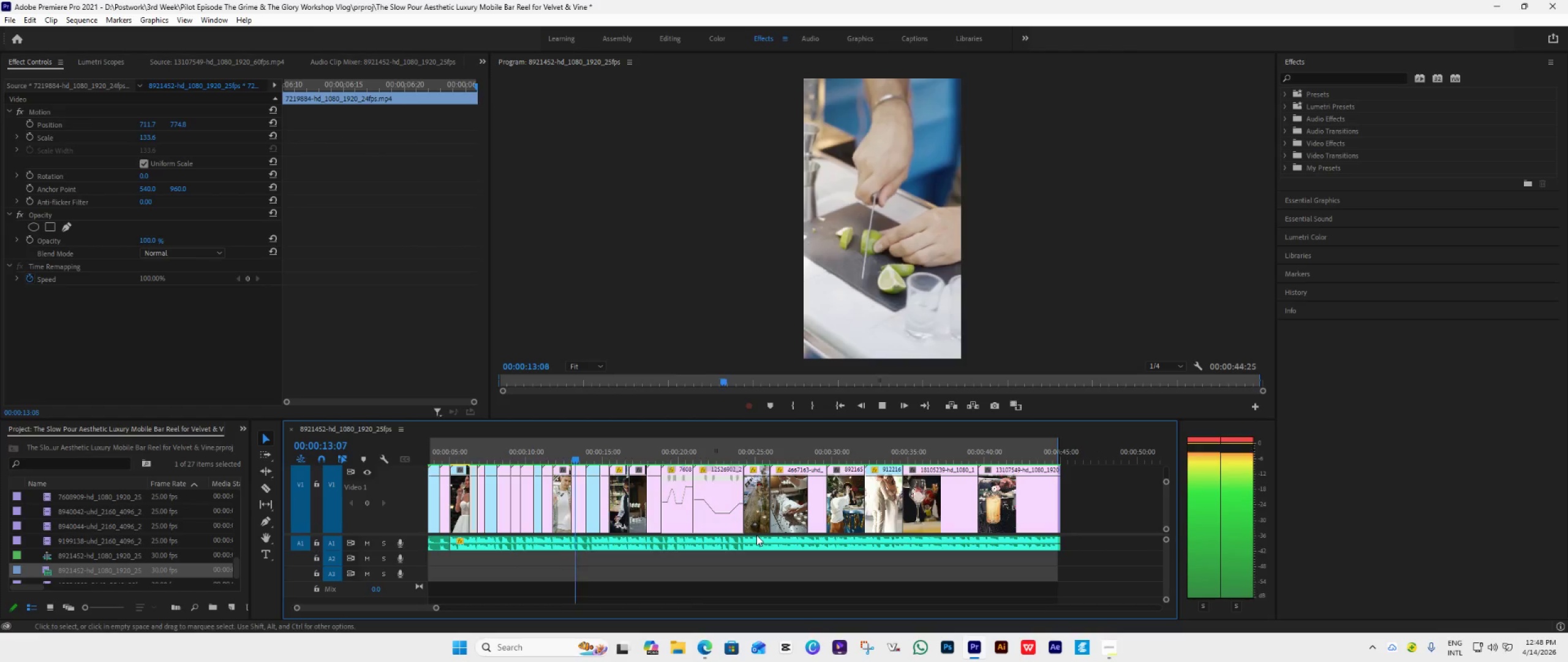 
wait(8.72)
 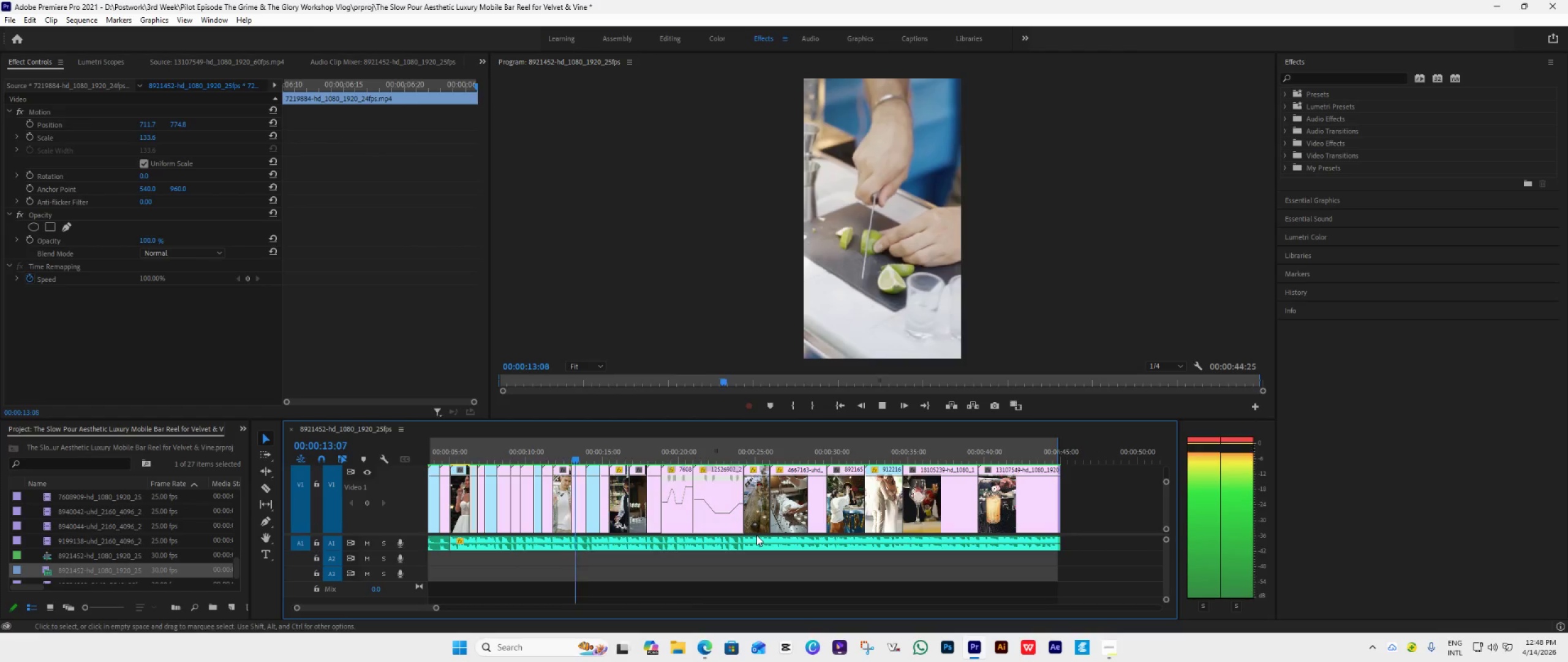 
key(Space)
 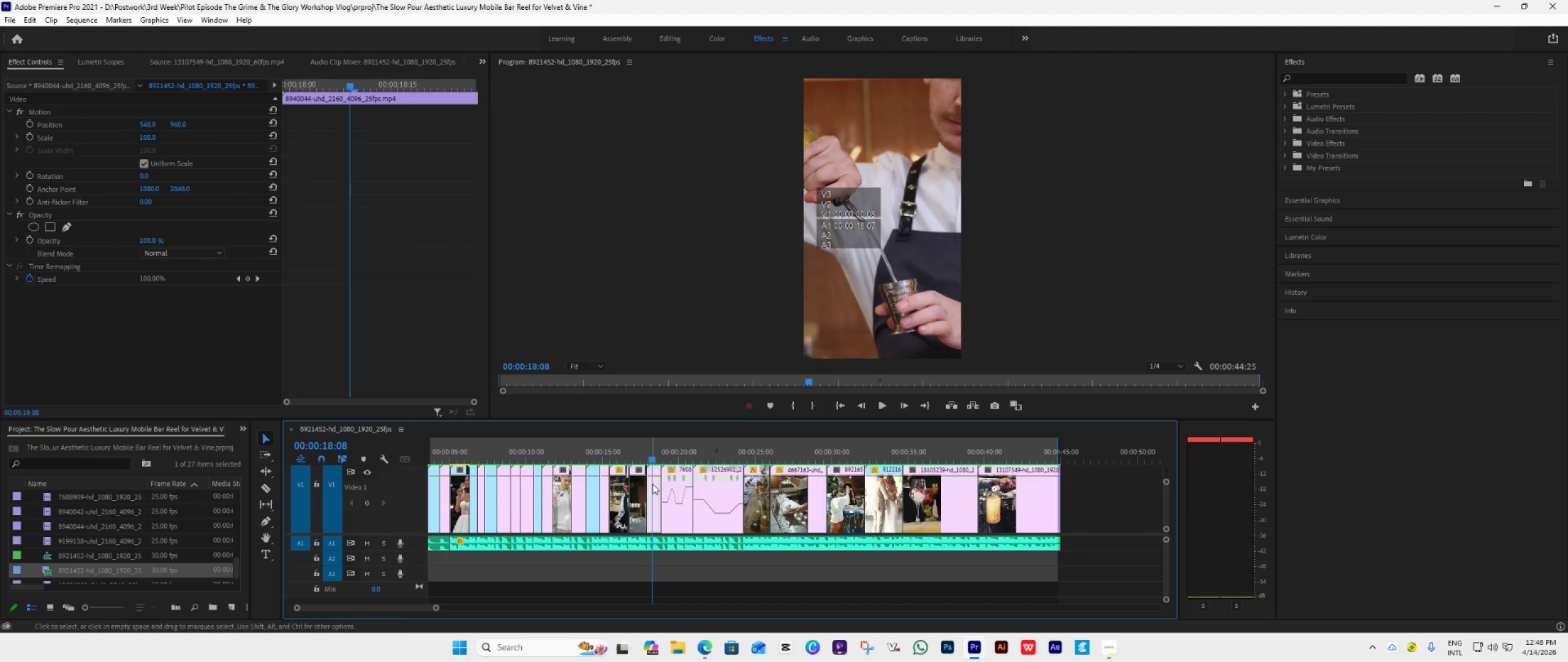 
key(Space)
 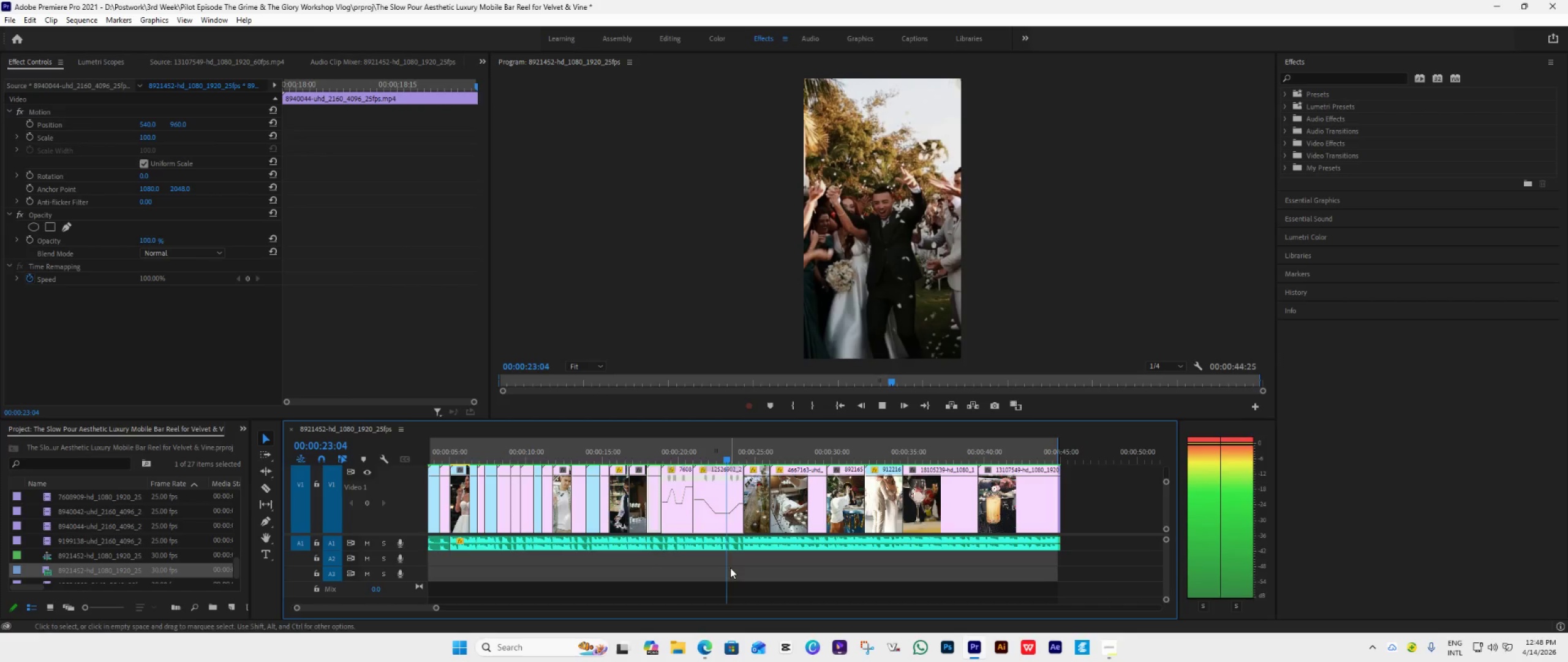 
wait(6.51)
 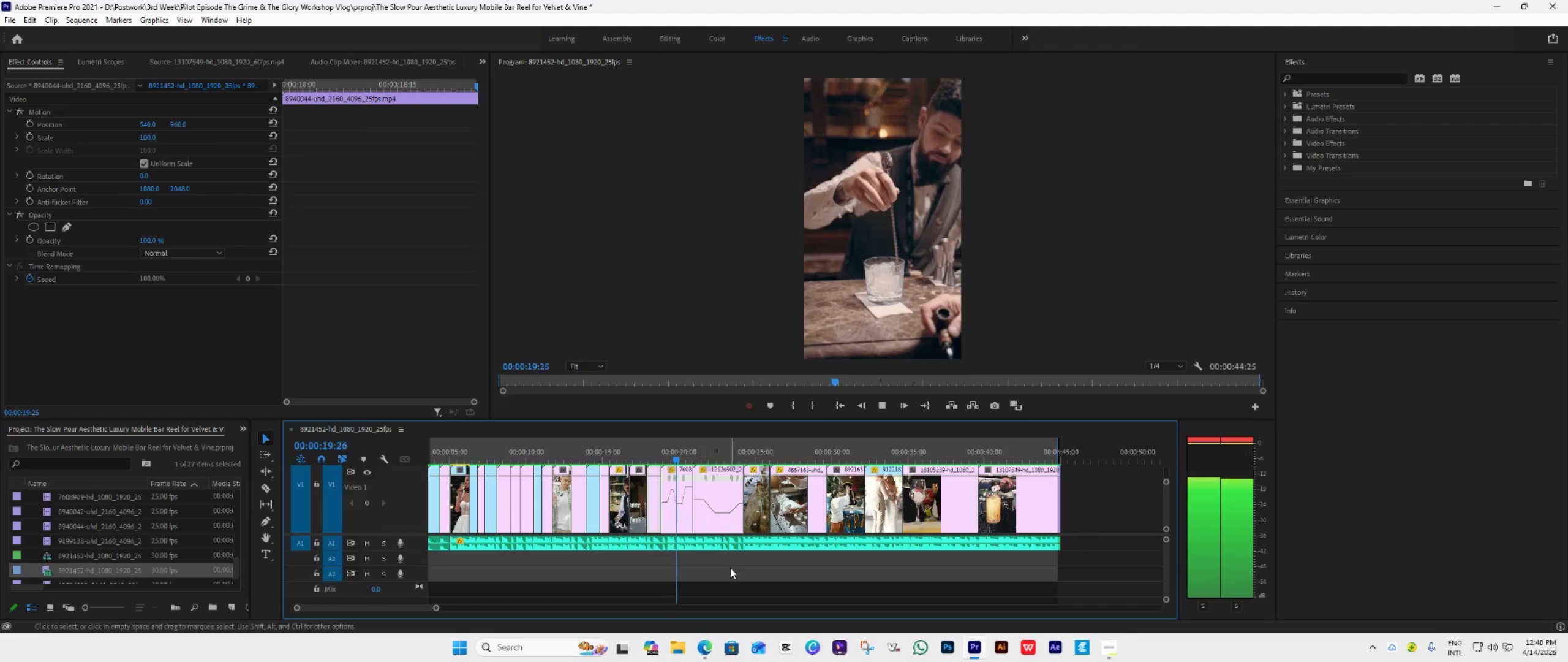 
hold_key(key=AltLeft, duration=0.48)
scroll: coordinate [730, 568], scroll_direction: down, amount: 4.0
 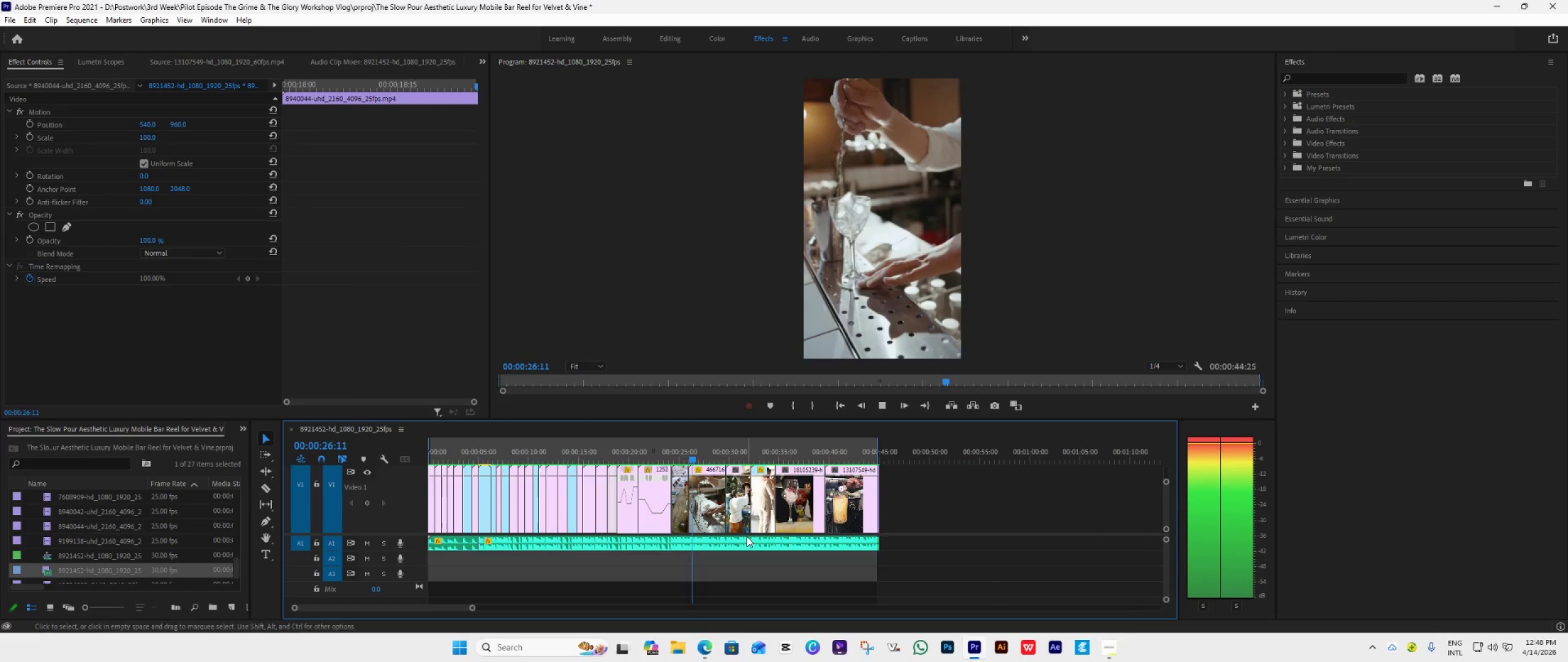 
mouse_move([782, 500])
 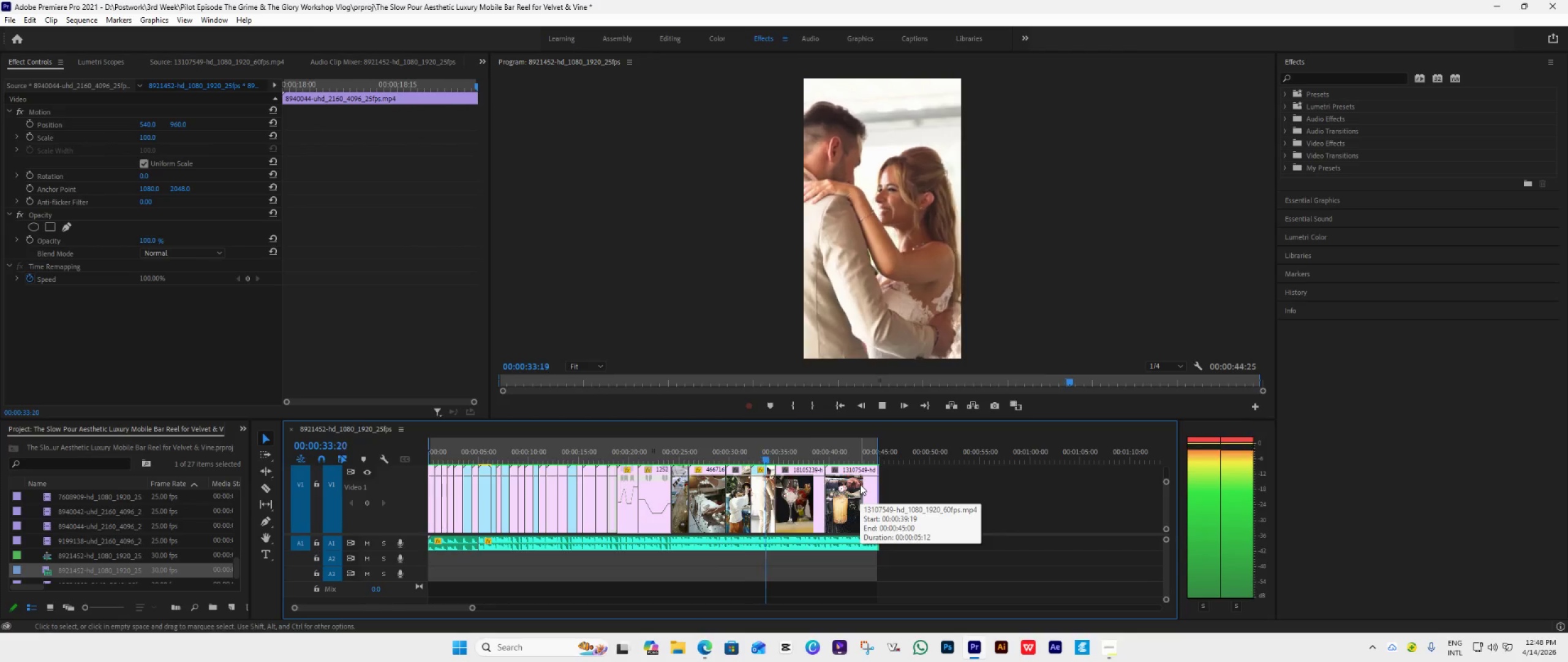 
key(Space)
 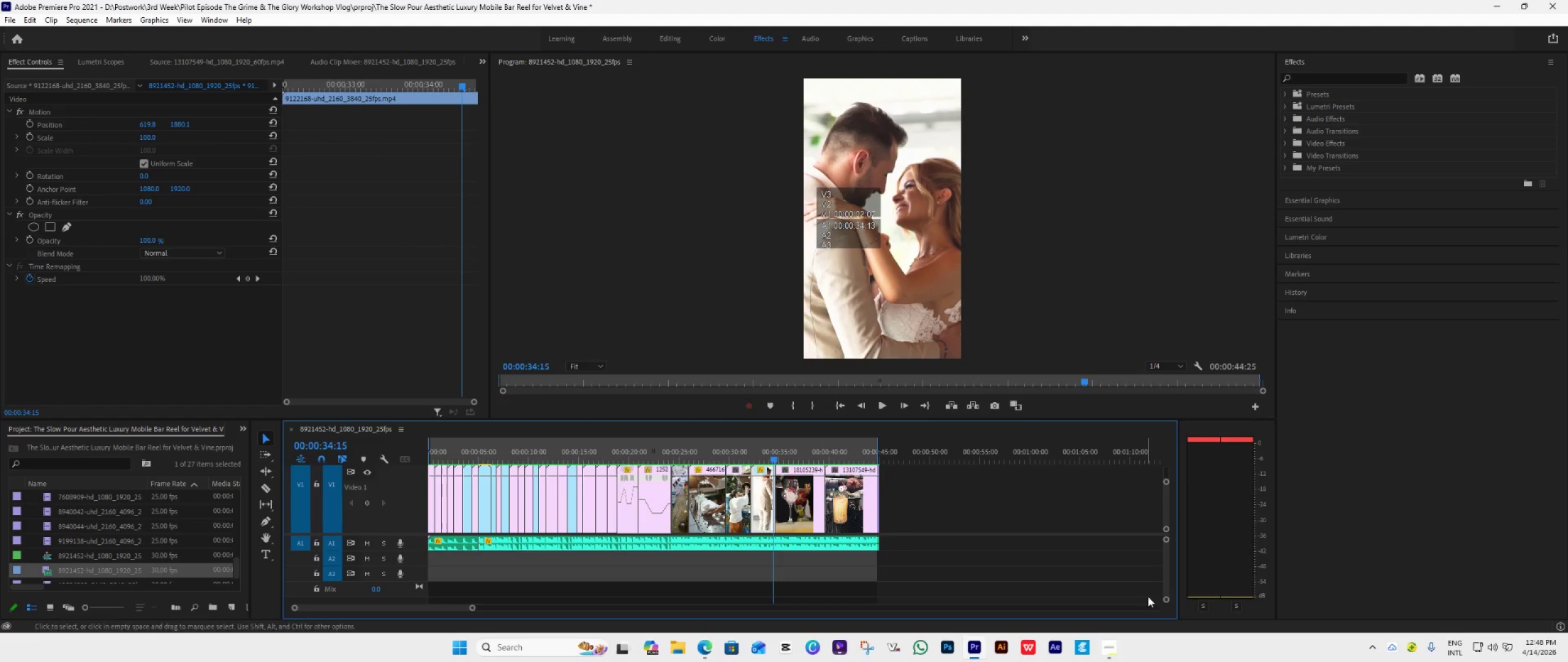 
wait(7.27)
 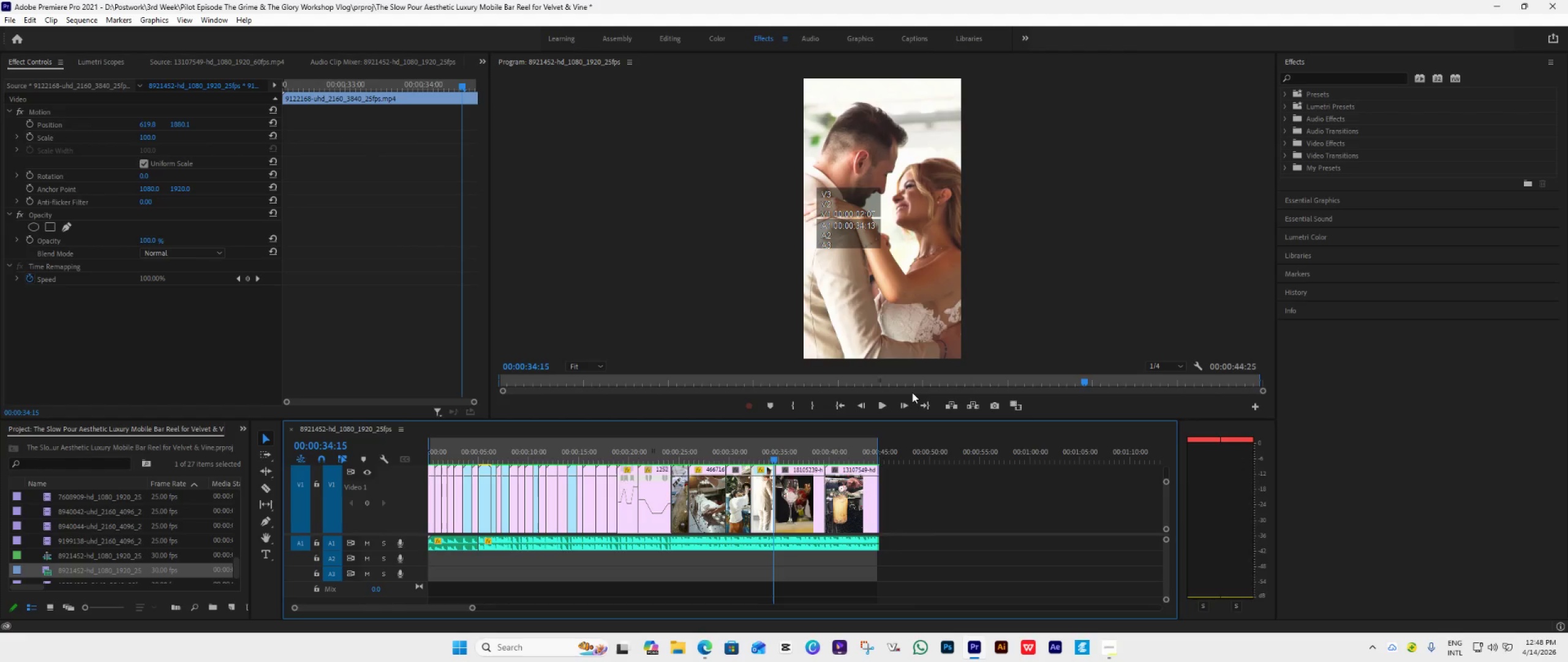 
left_click_drag(start_coordinate=[776, 455], to_coordinate=[762, 468])
 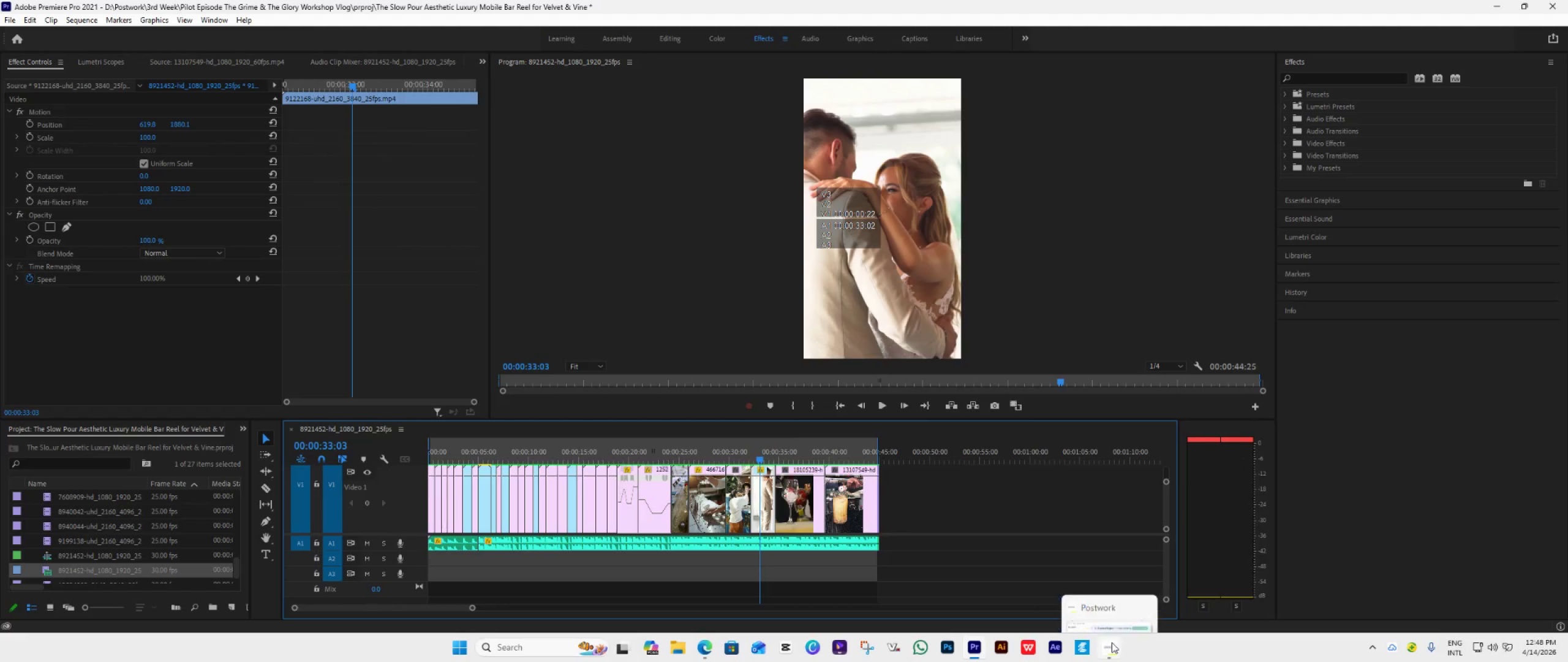 
left_click([1112, 647])